 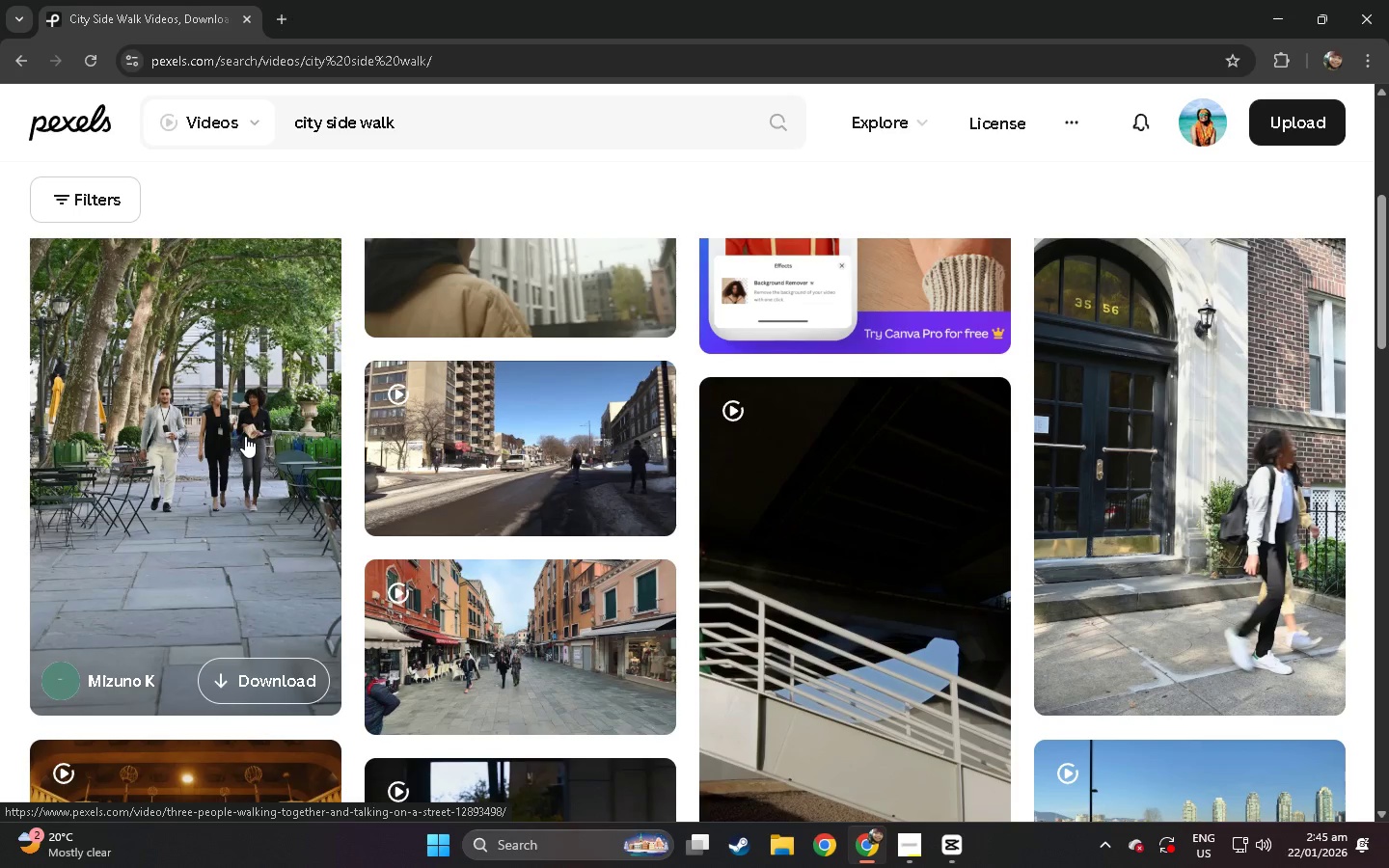 
left_click([245, 436])
 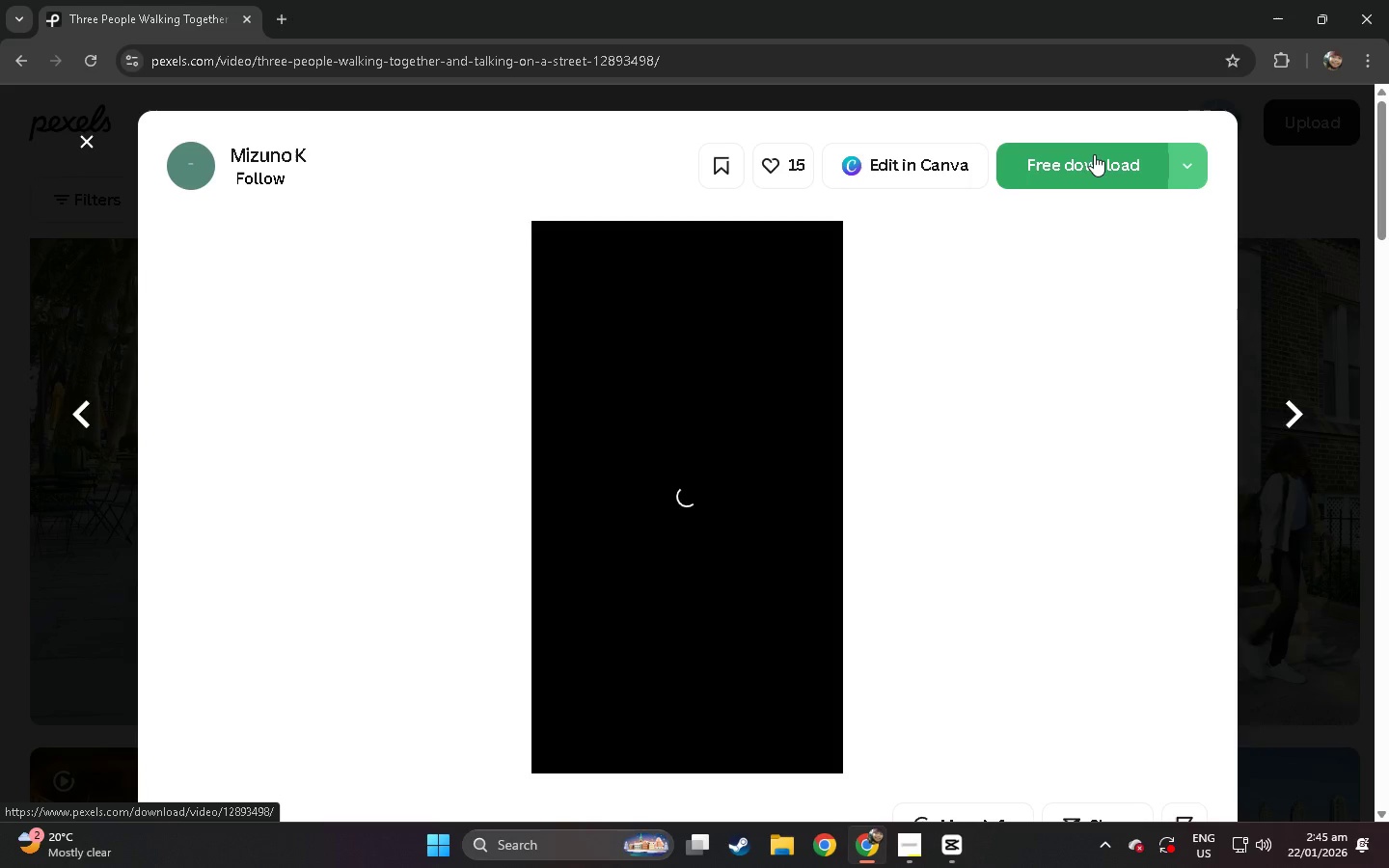 
scroll: coordinate [245, 436], scroll_direction: down, amount: 2.0
 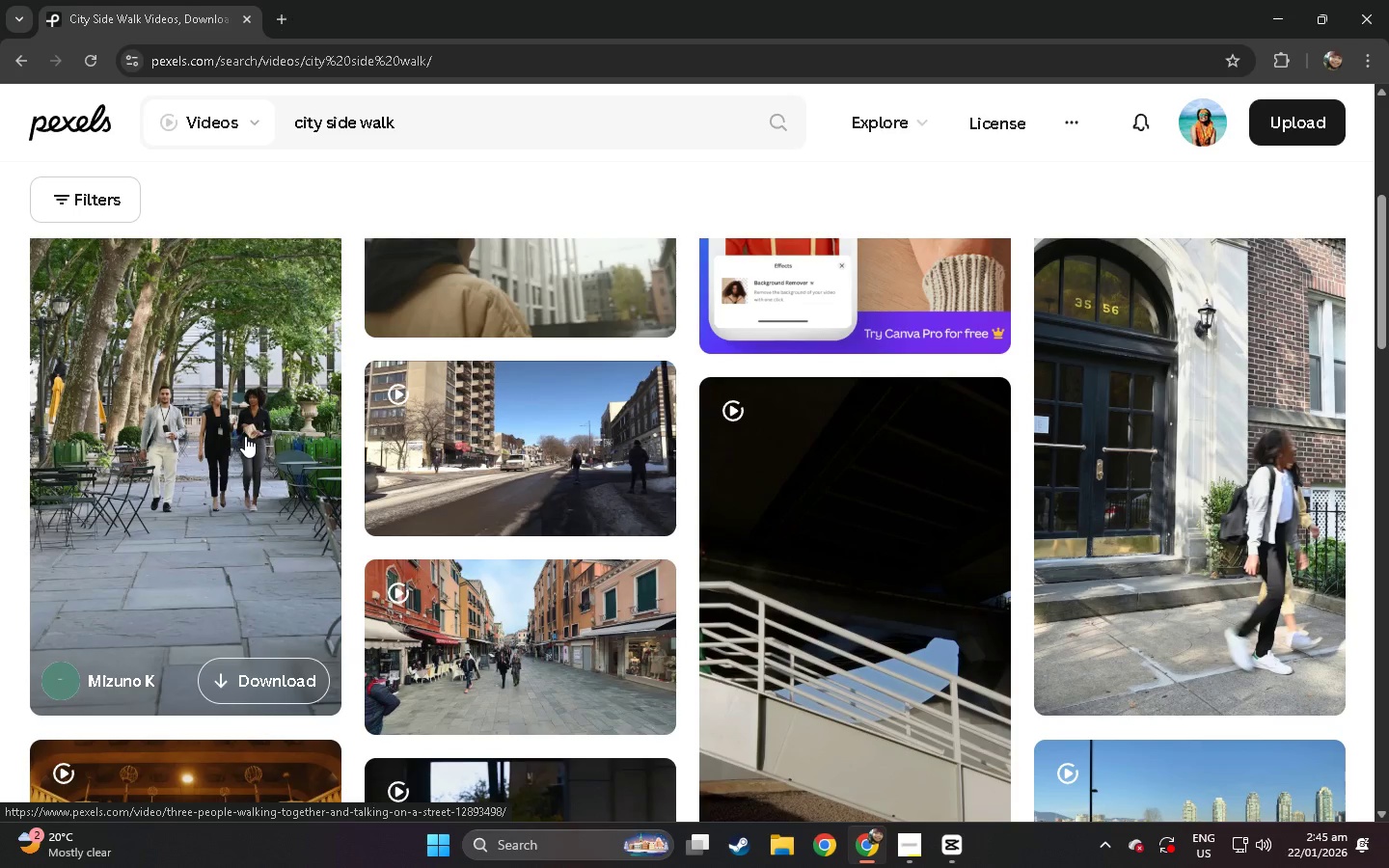 
left_click([1093, 153])
 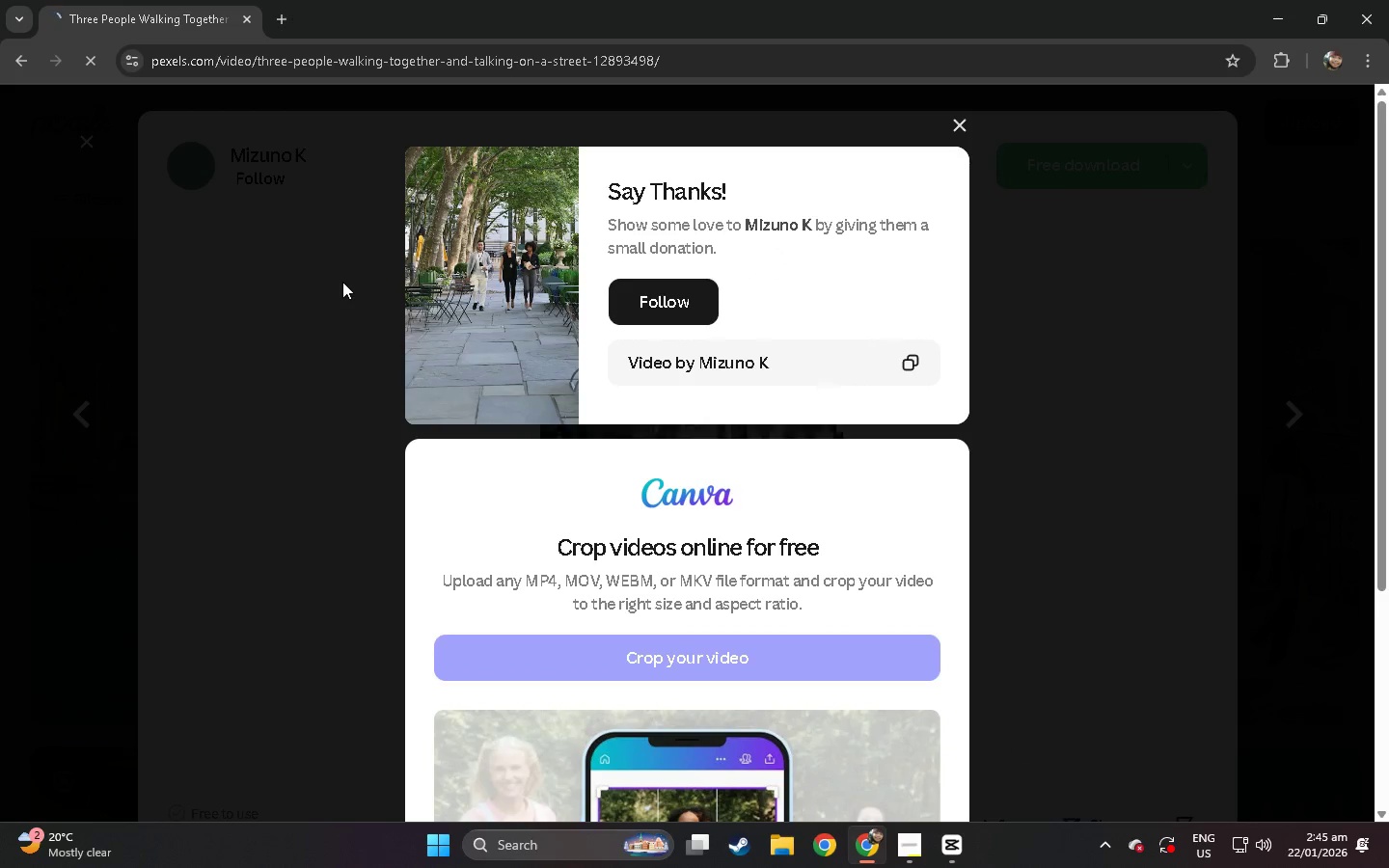 
wait(7.69)
 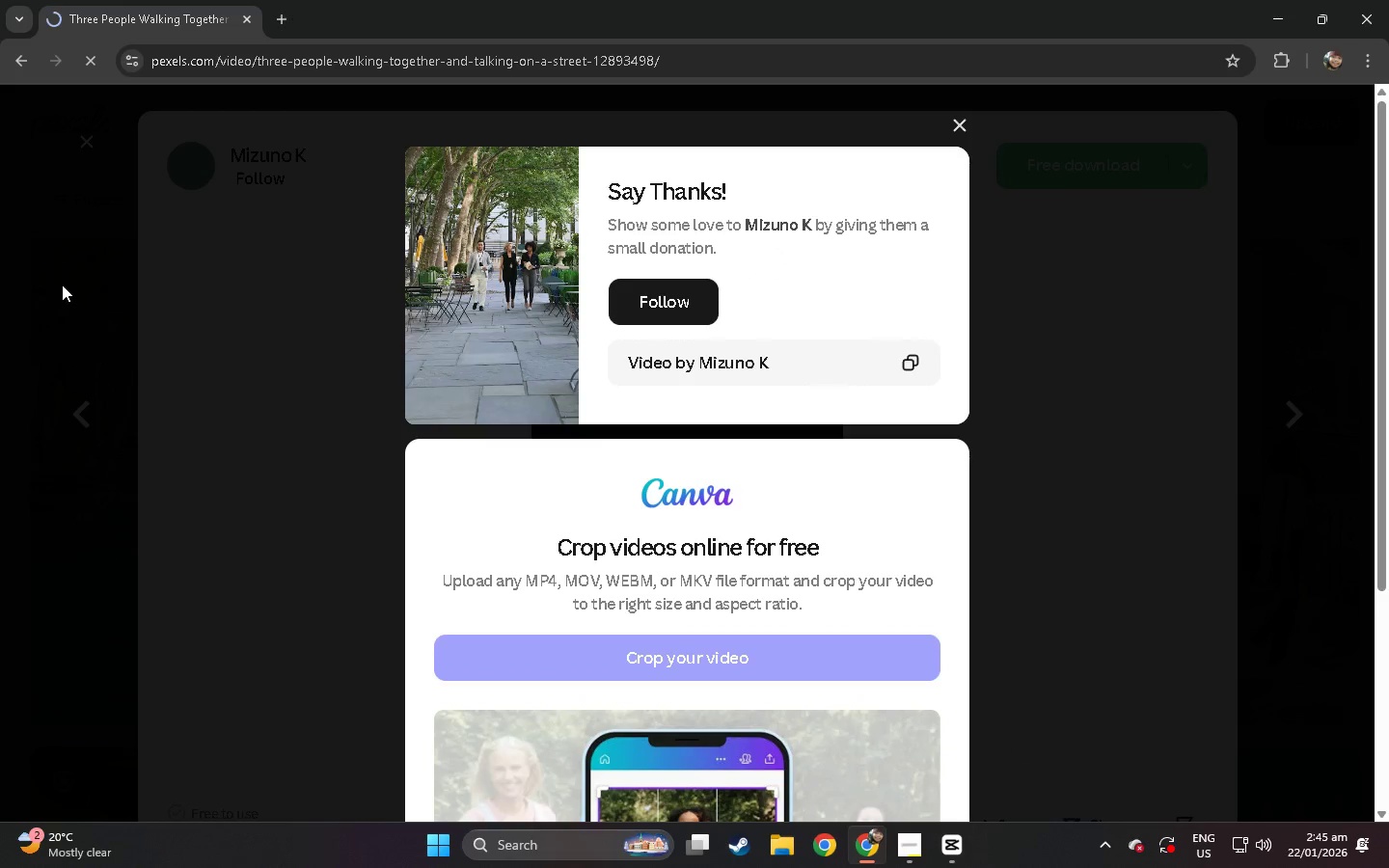 
left_click([341, 282])
 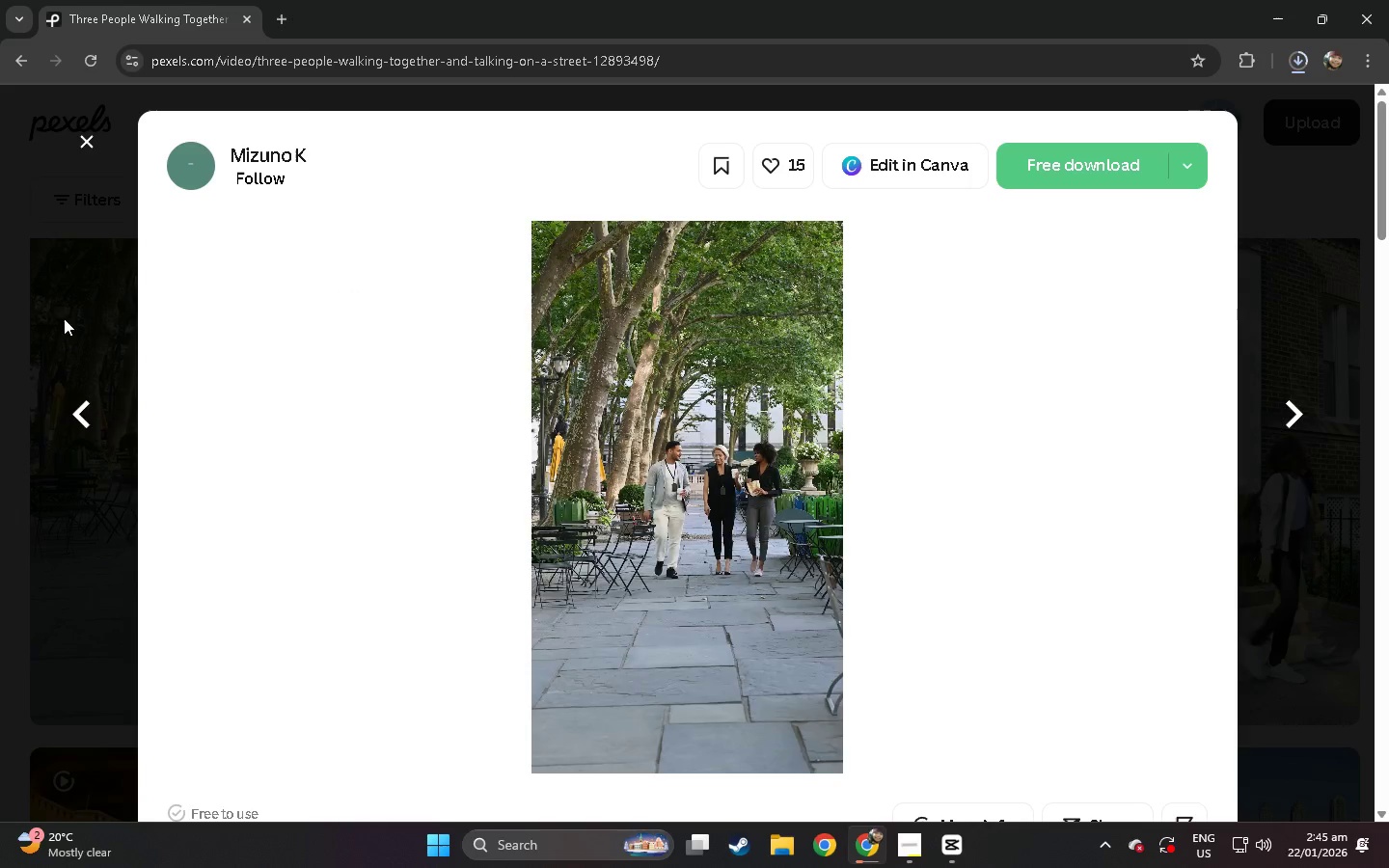 
left_click([12, 331])
 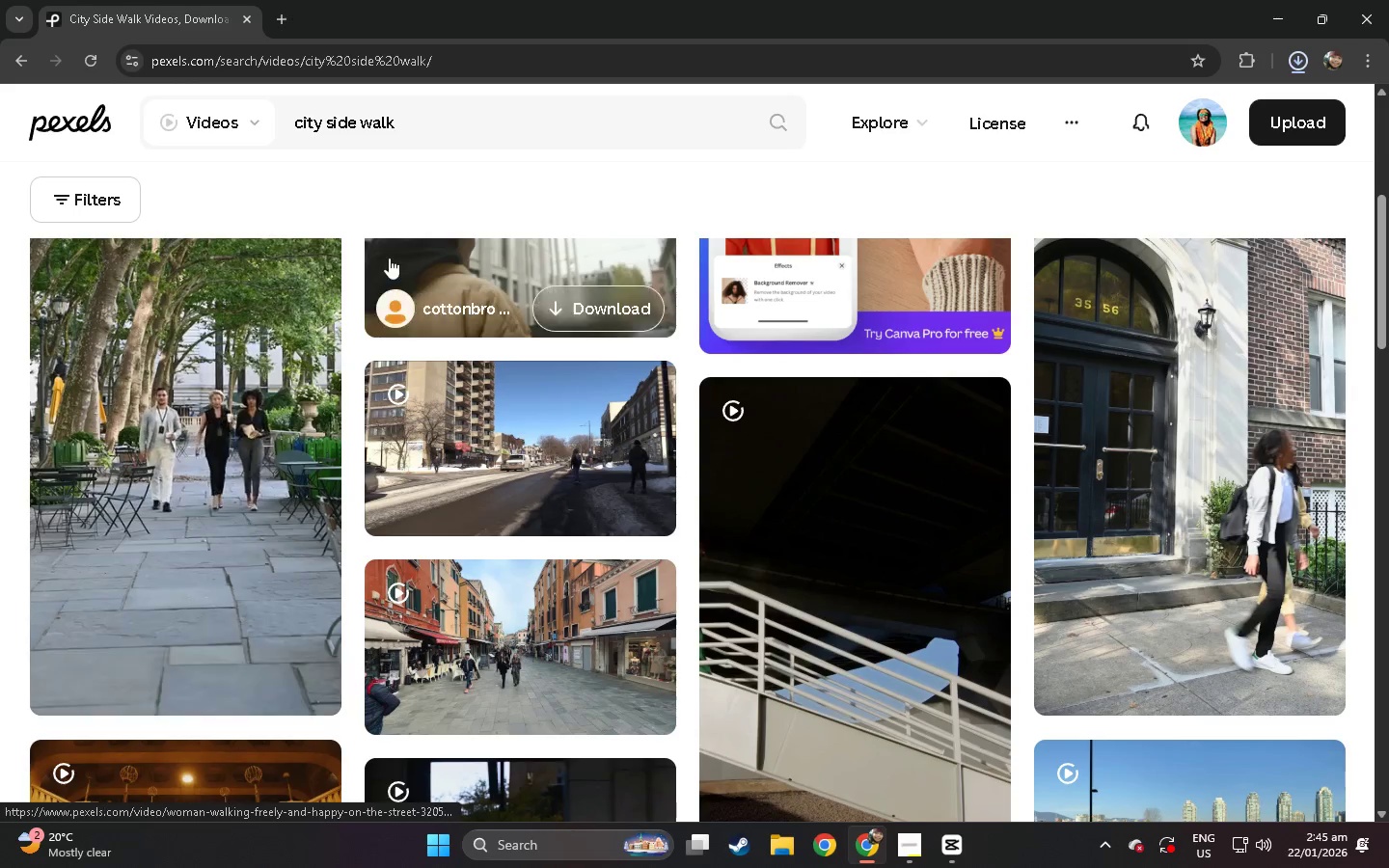 
left_click_drag(start_coordinate=[443, 113], to_coordinate=[263, 128])
 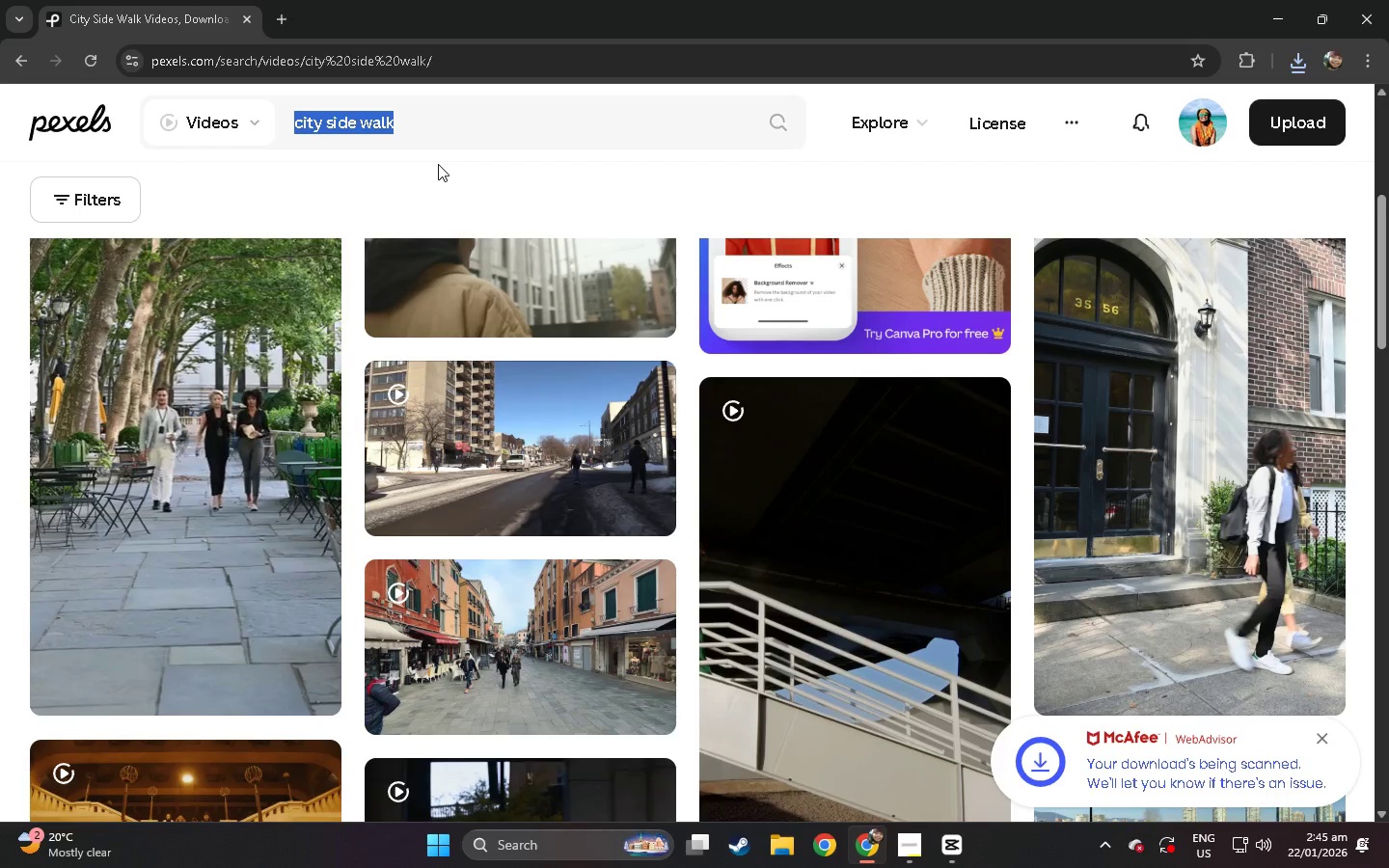 
type(freenergreeneru)
key(Backspace)
type(y leaves)
 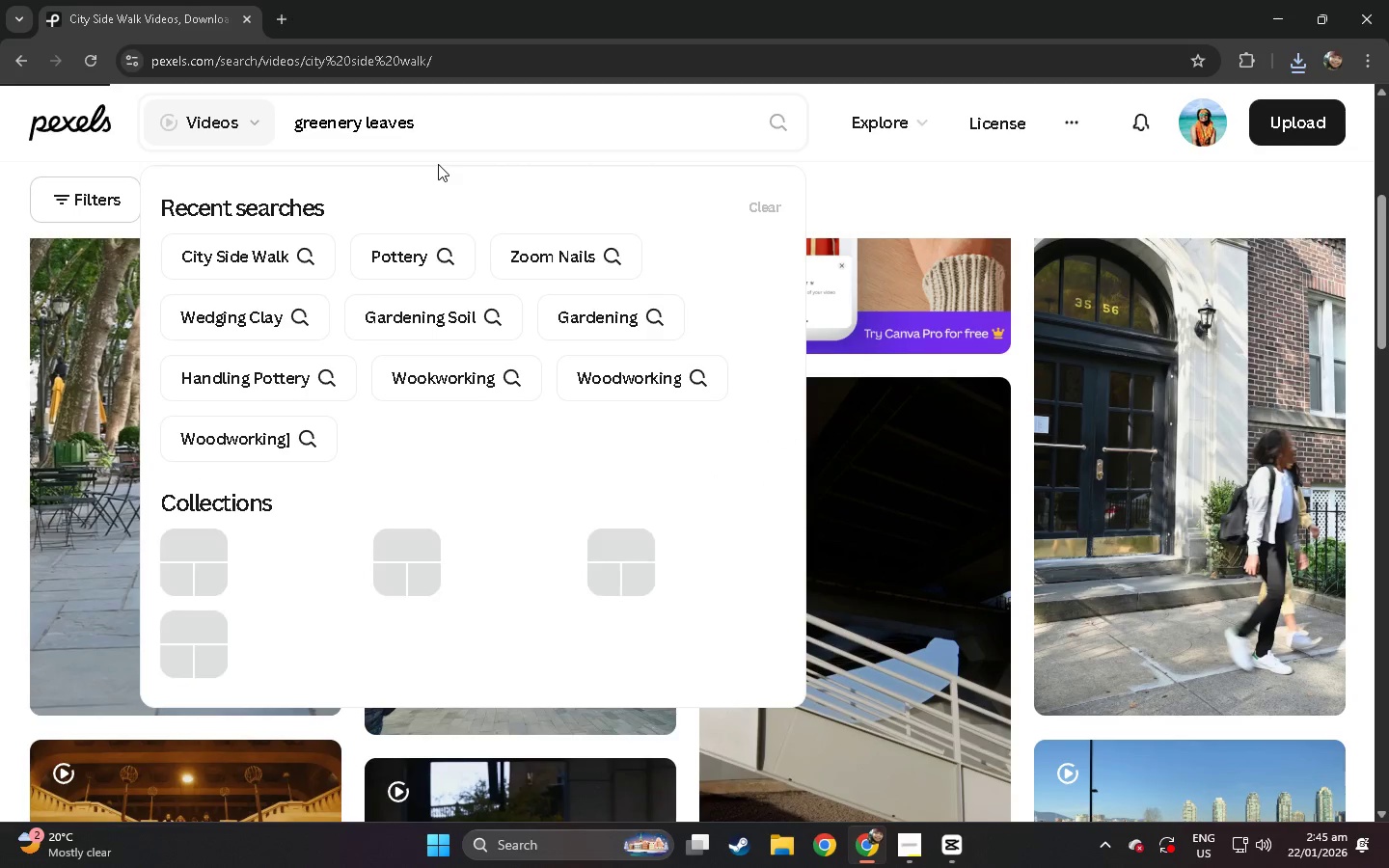 
key(Enter)
 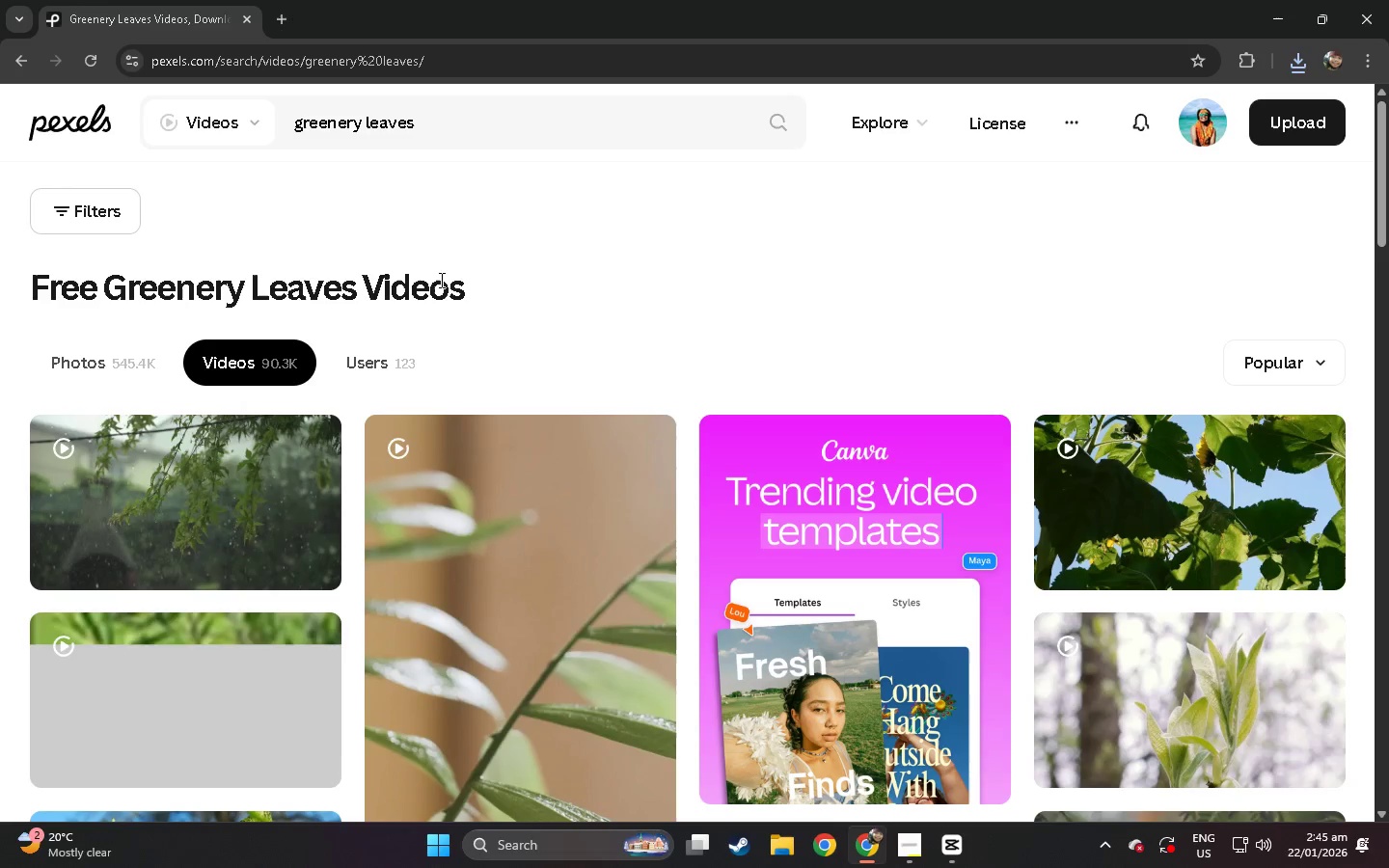 
scroll: coordinate [313, 319], scroll_direction: down, amount: 21.0
 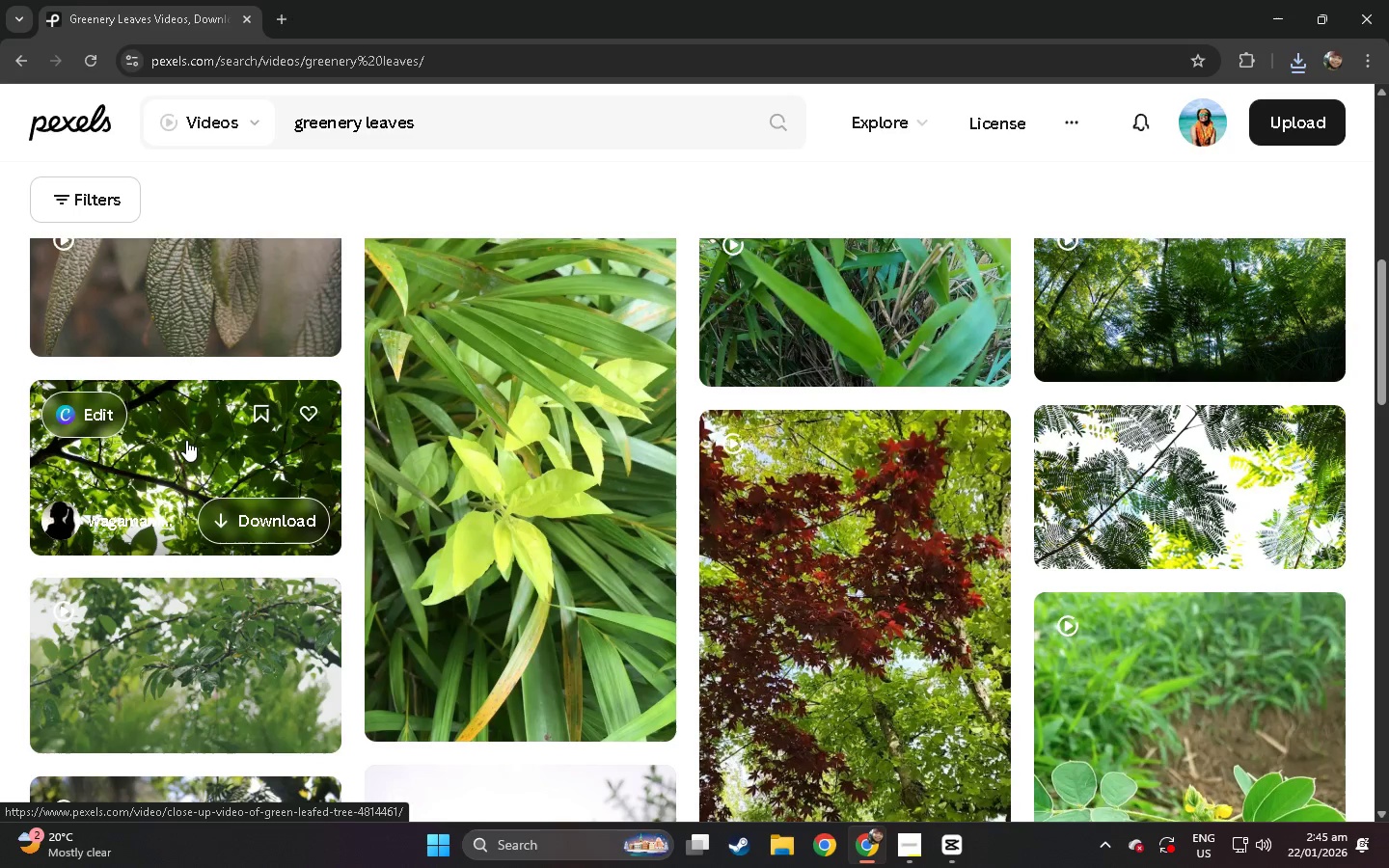 
left_click([186, 440])
 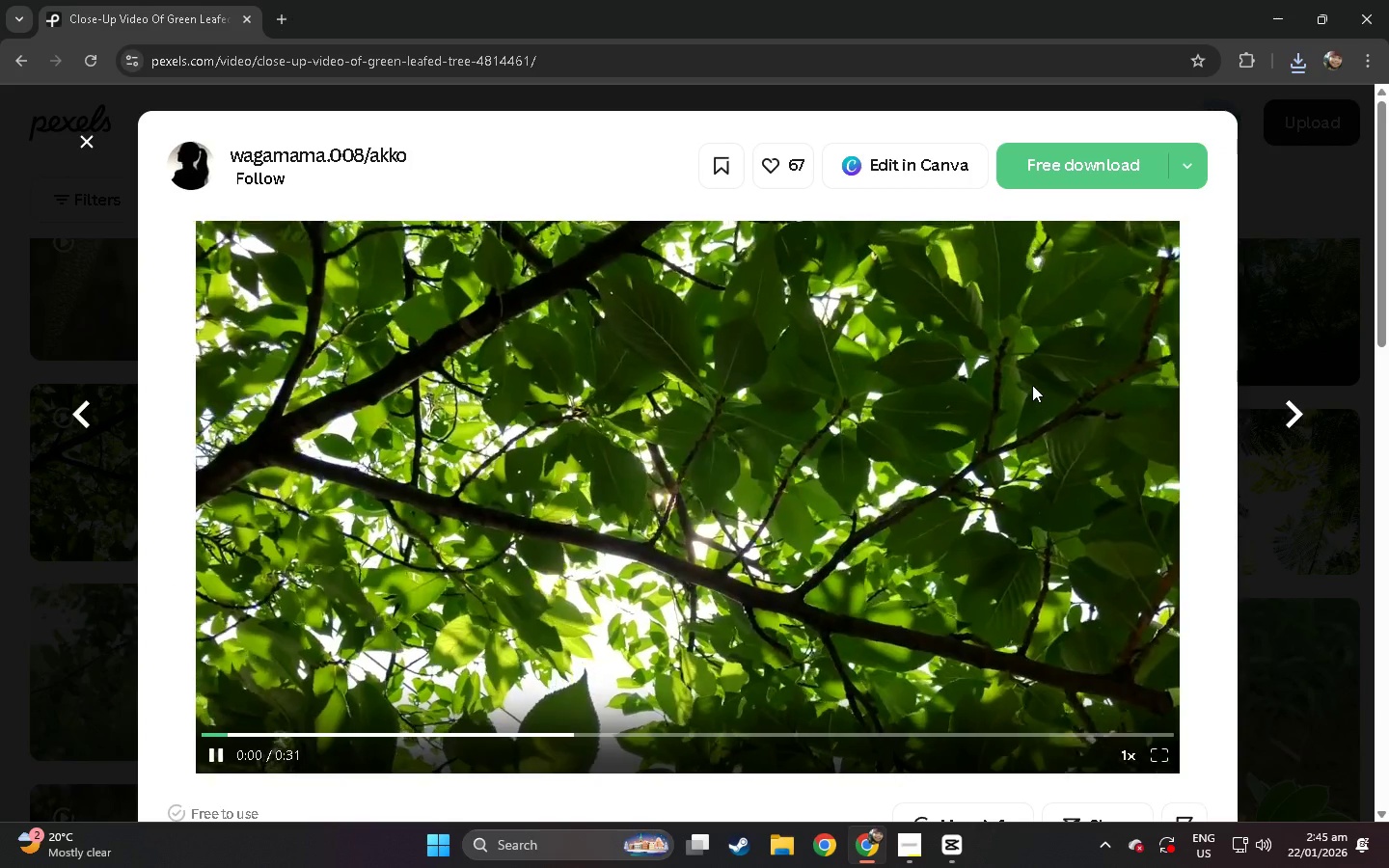 
left_click([0, 418])
 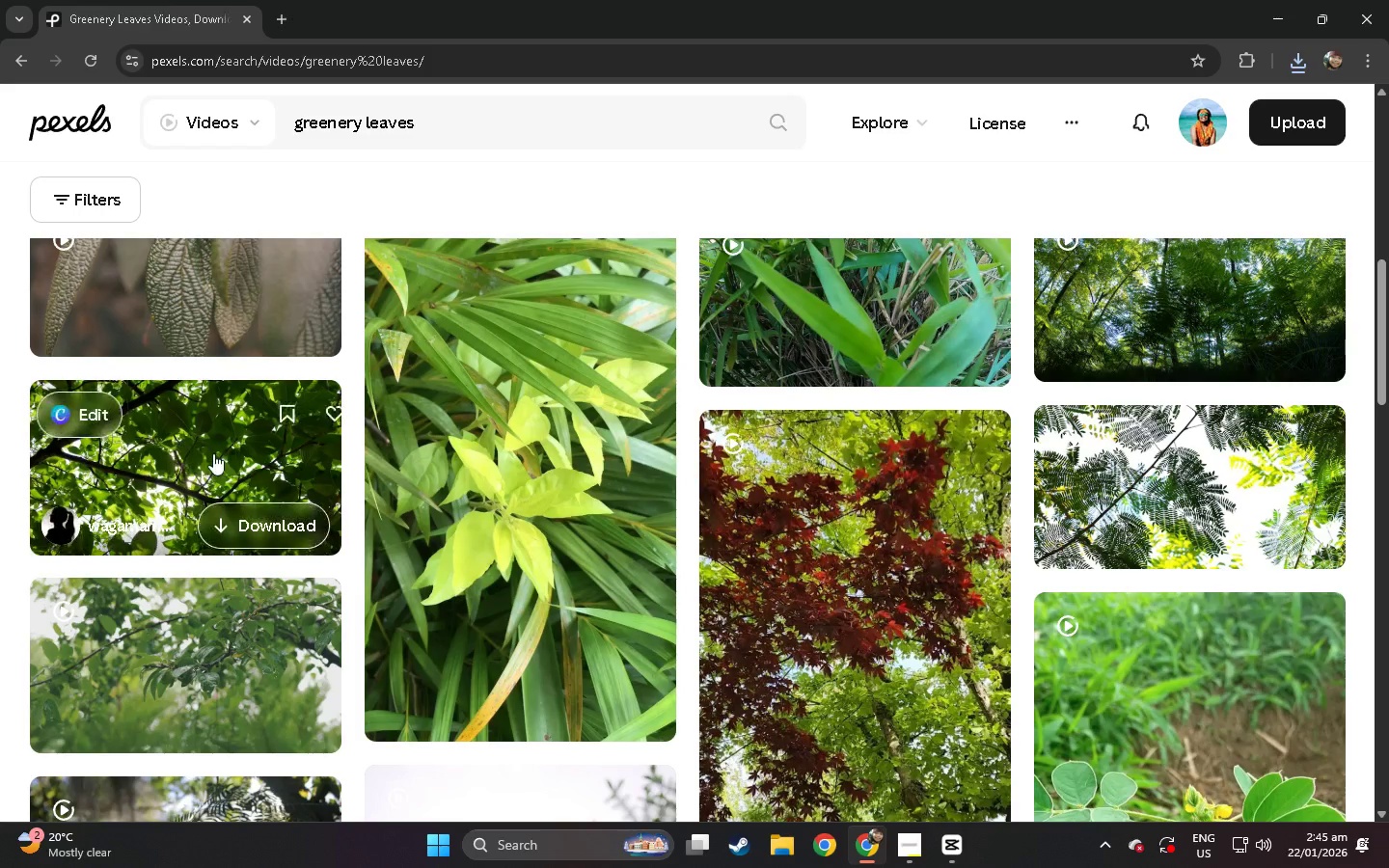 
scroll: coordinate [213, 453], scroll_direction: down, amount: 4.0
 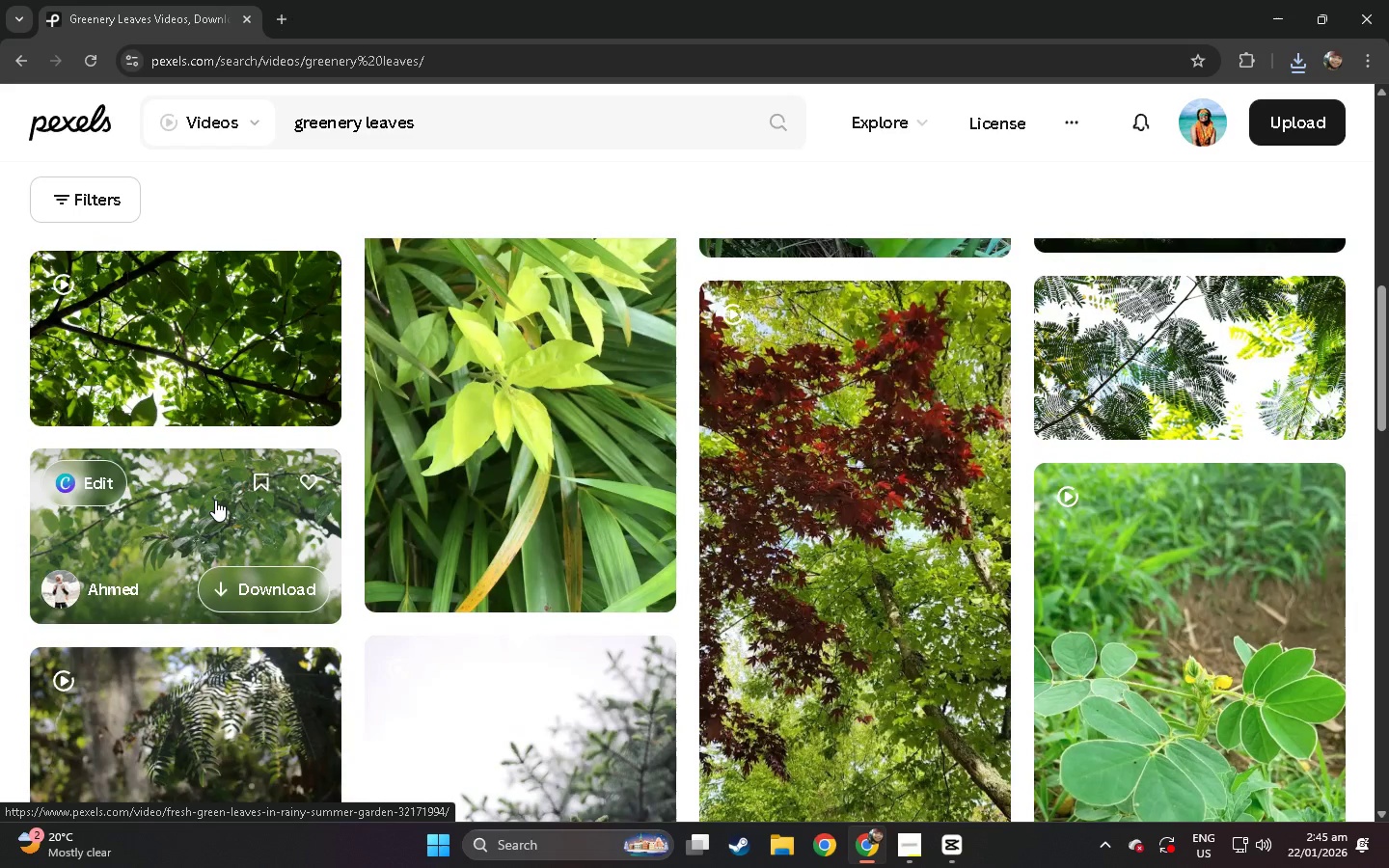 
left_click([215, 500])
 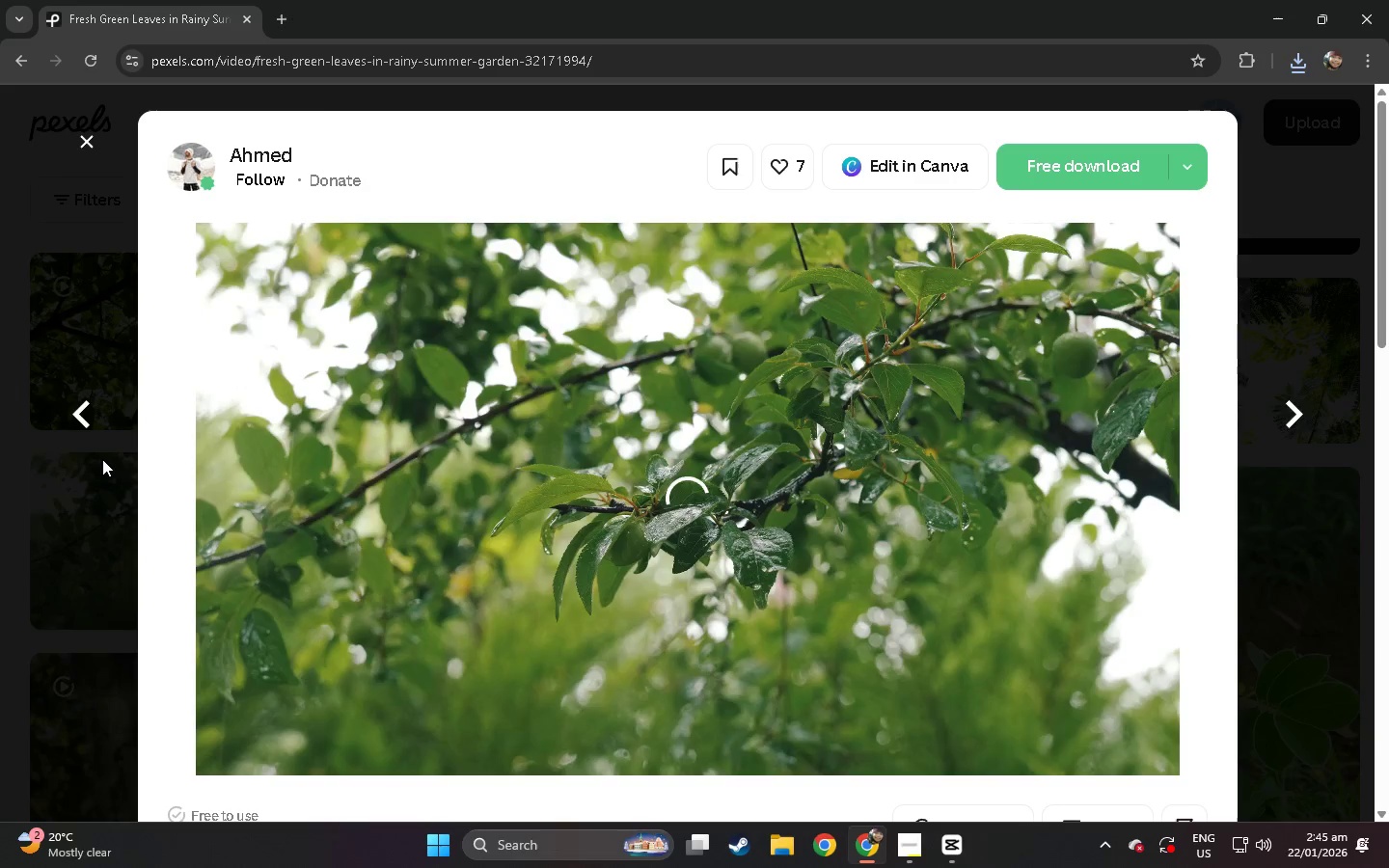 
left_click([12, 451])
 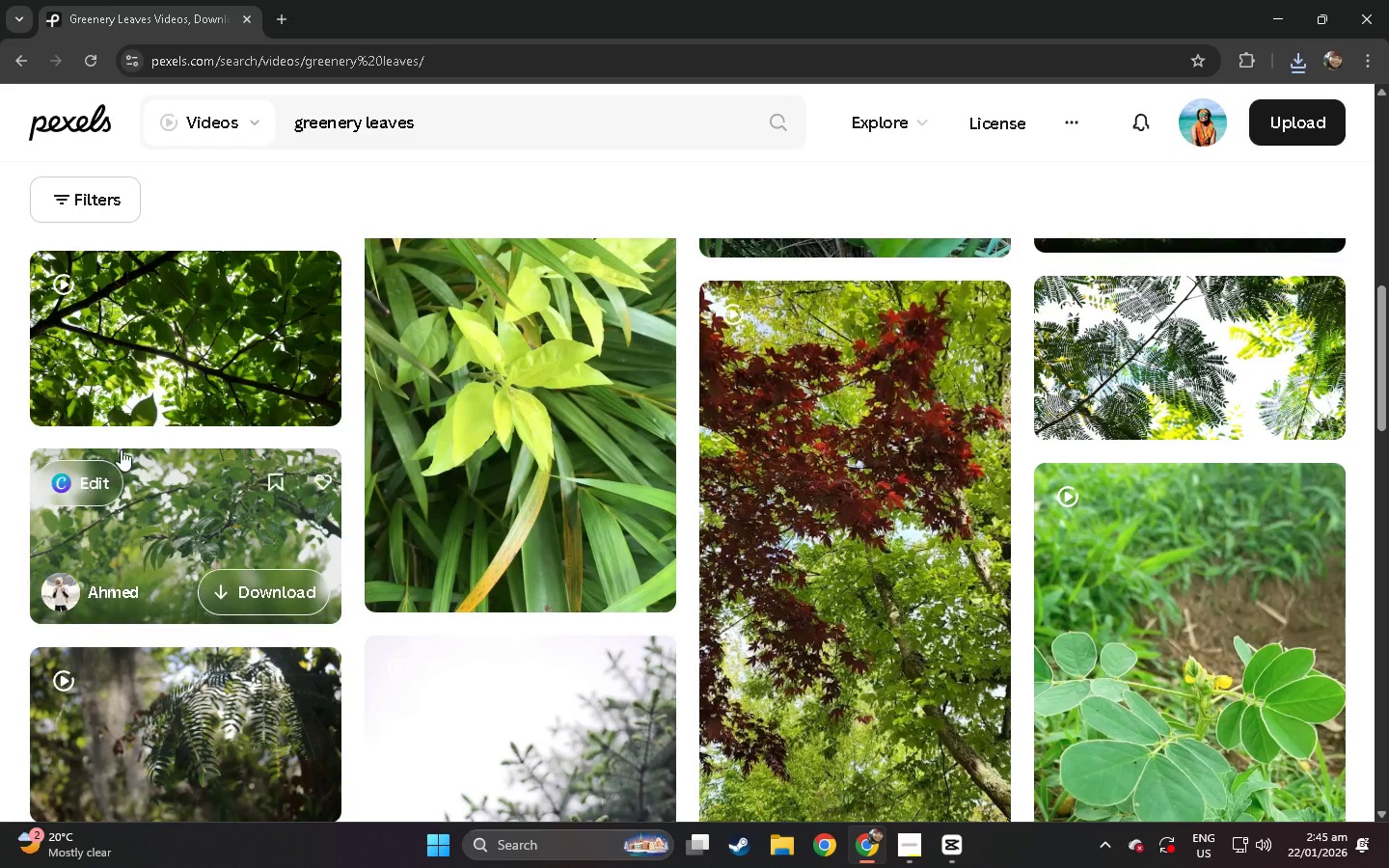 
scroll: coordinate [422, 383], scroll_direction: down, amount: 29.0
 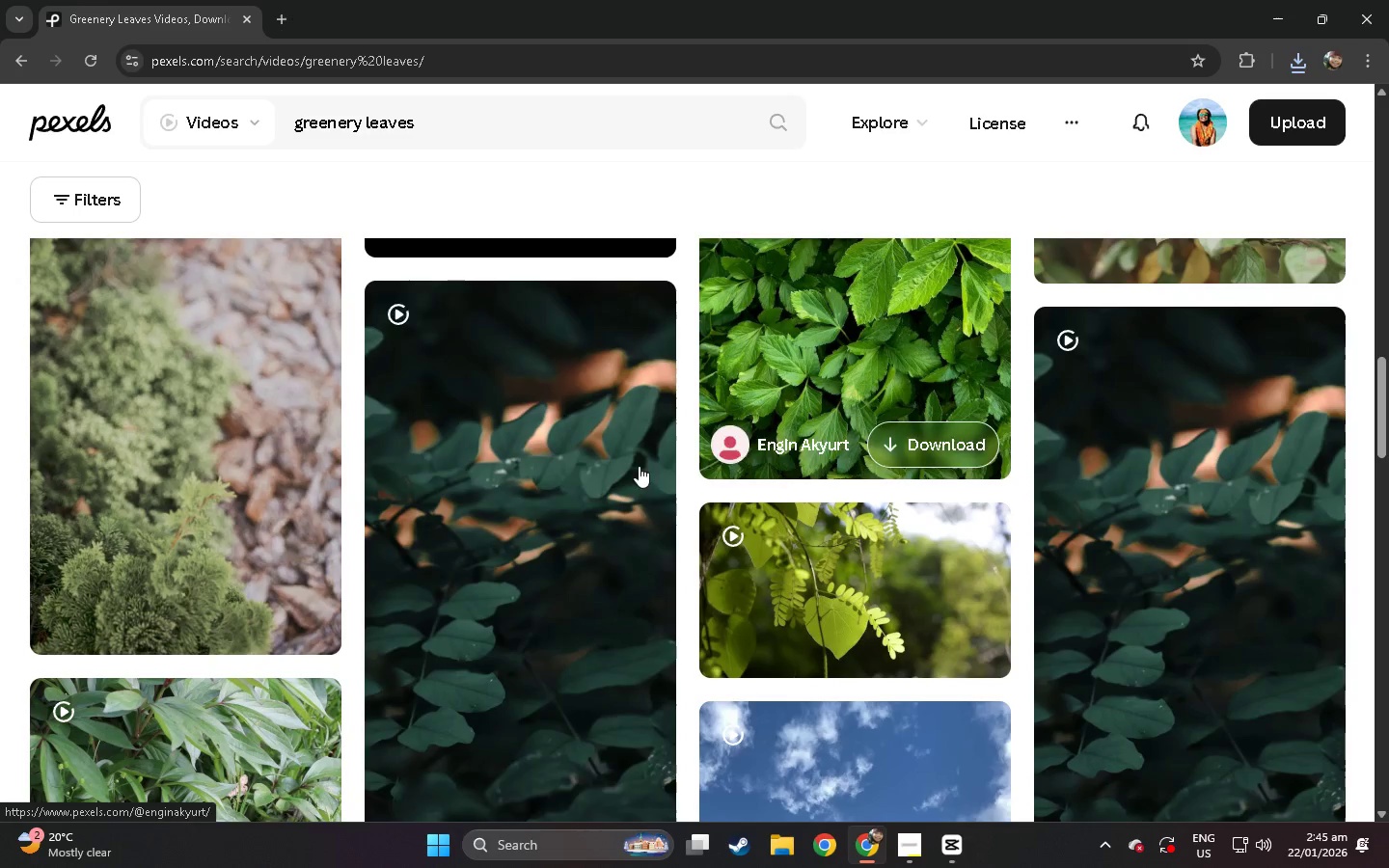 
left_click([580, 468])
 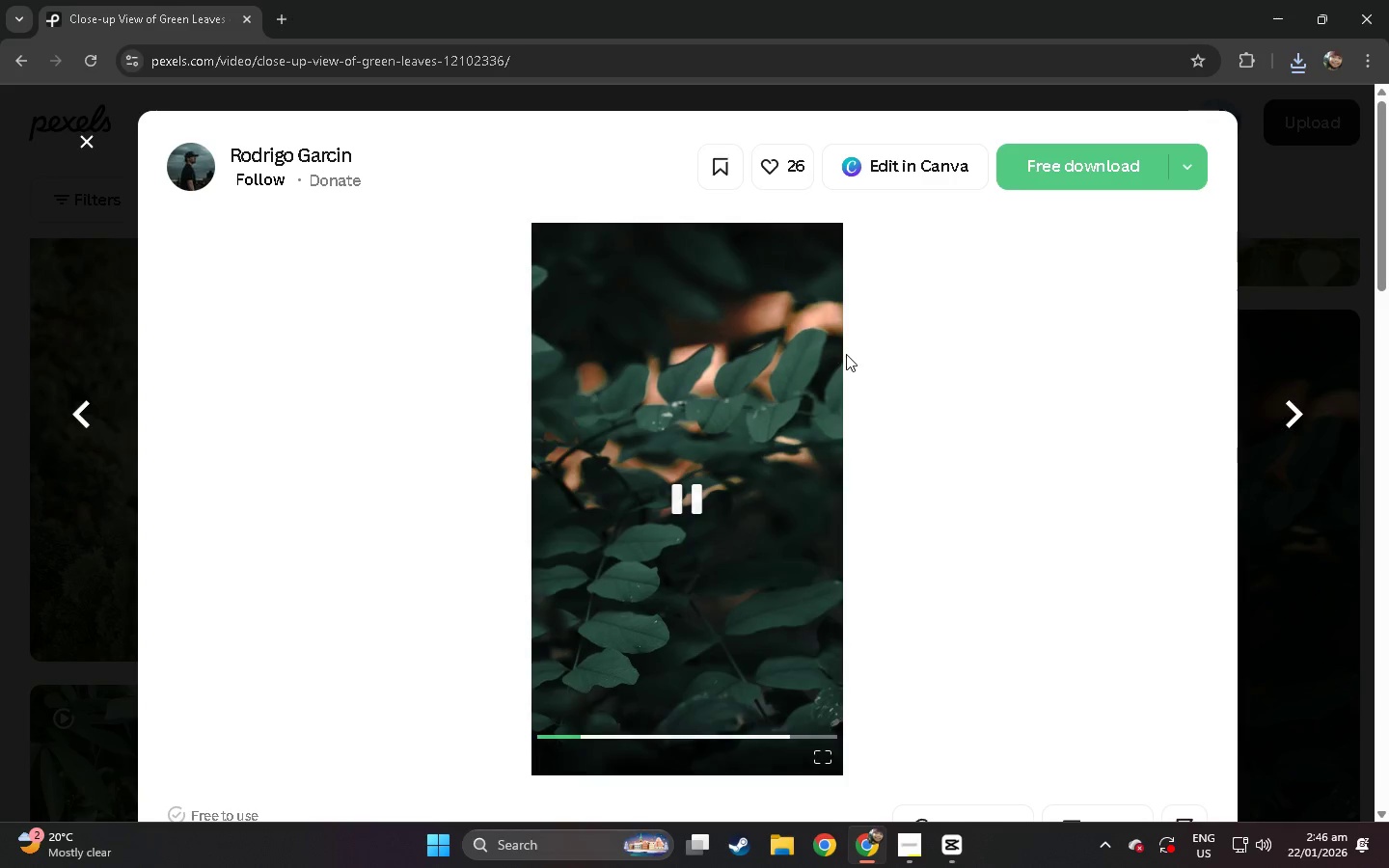 
wait(6.53)
 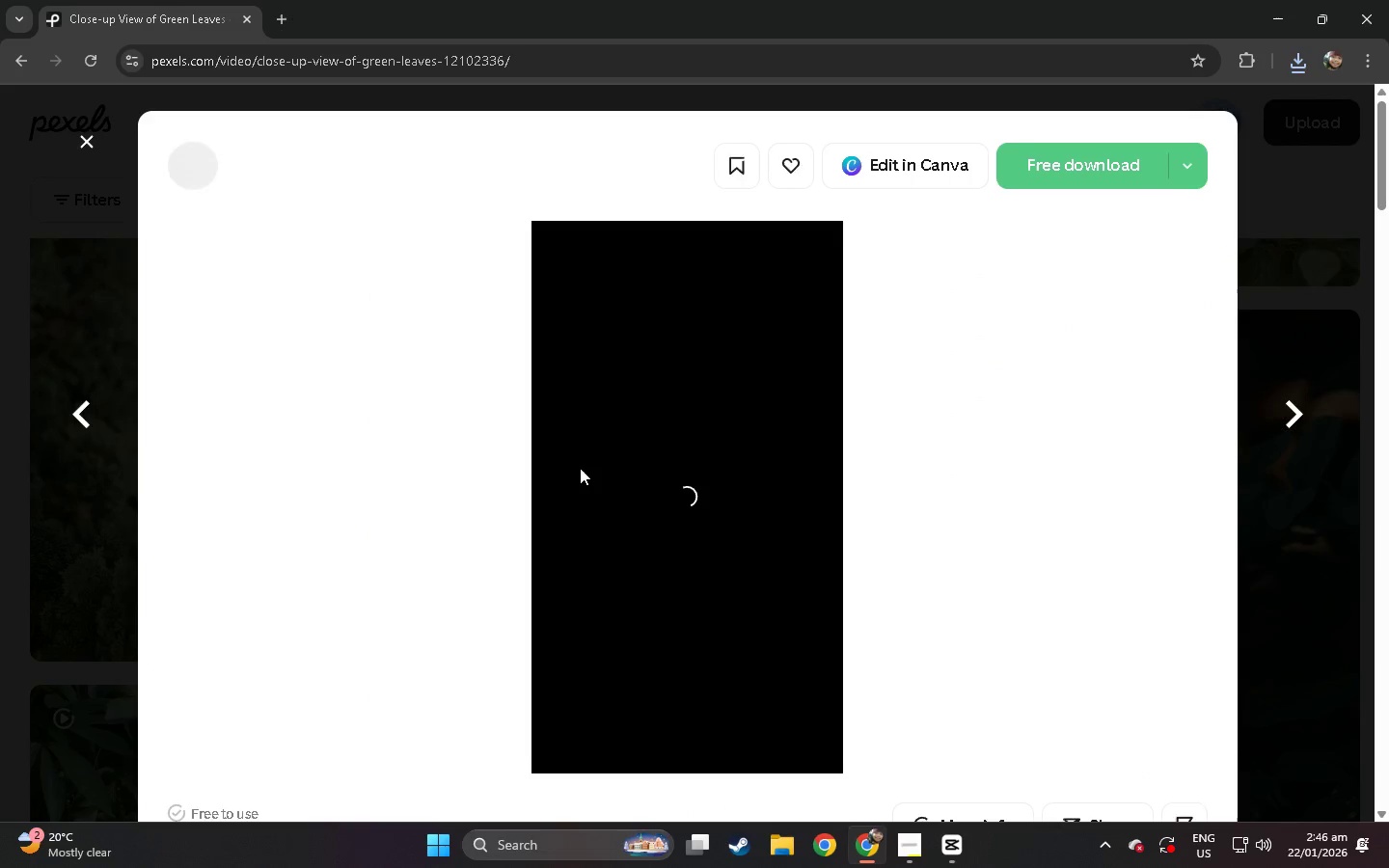 
left_click([744, 735])
 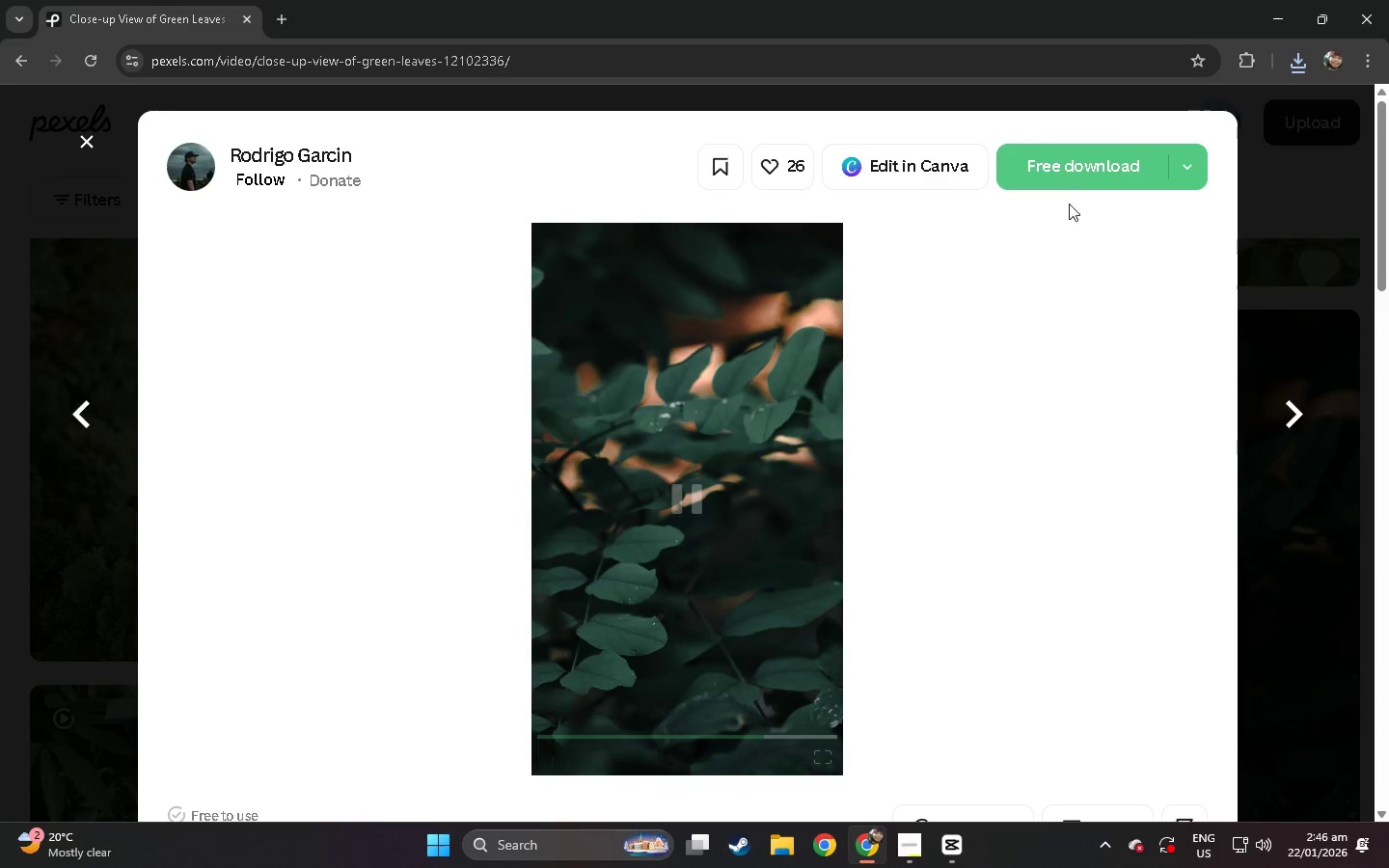 
left_click([1071, 174])
 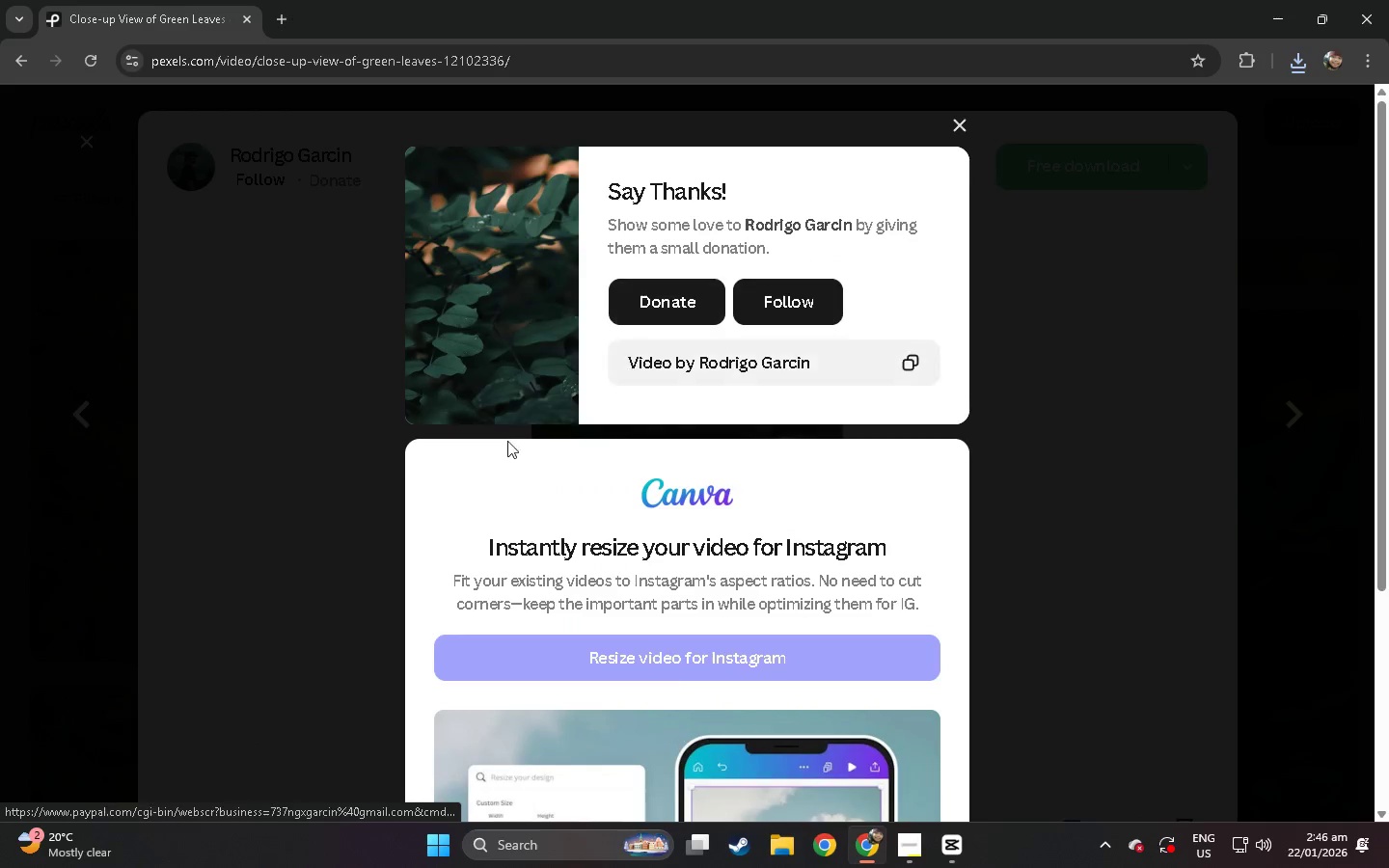 
left_click([193, 428])
 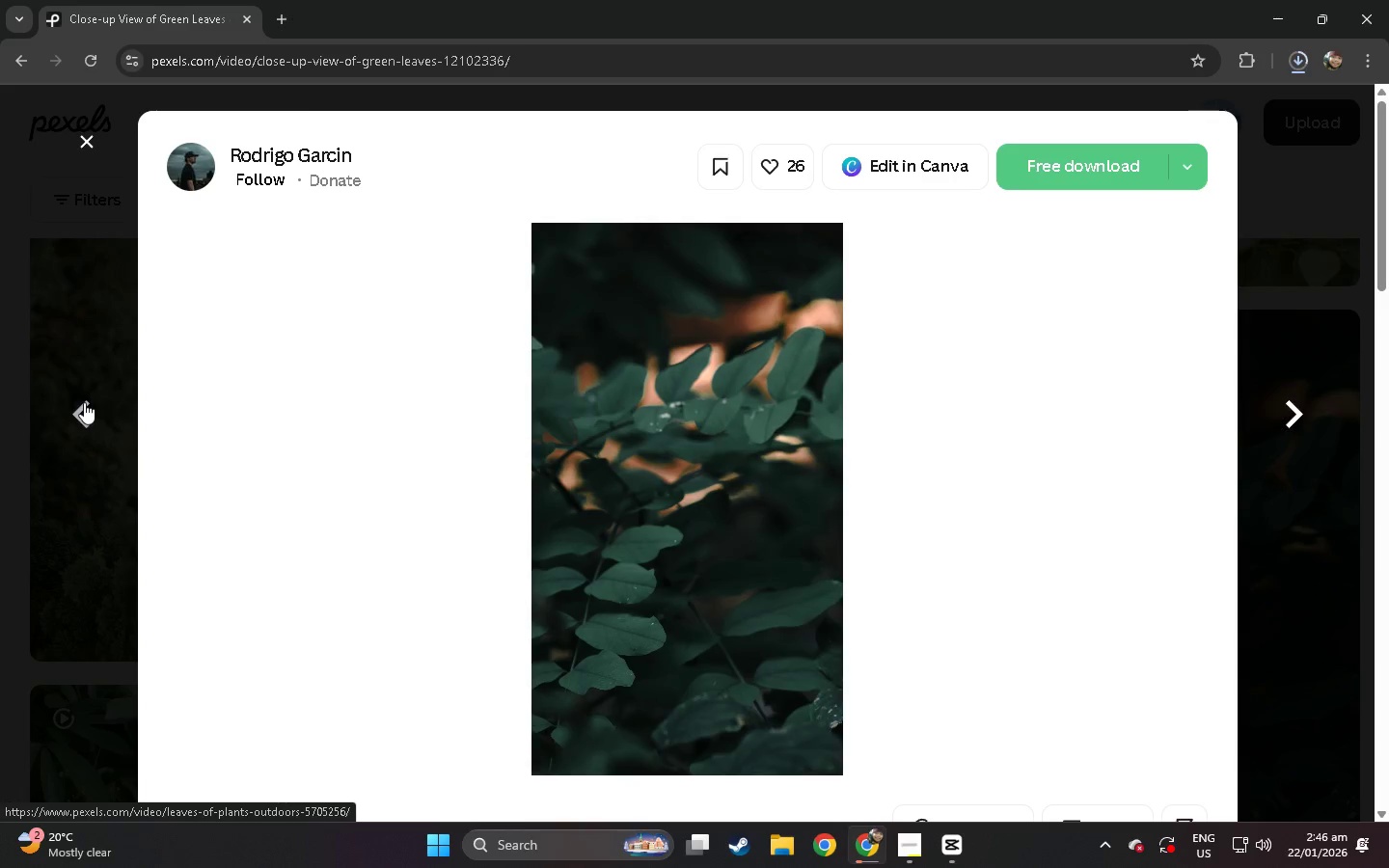 
left_click([84, 402])
 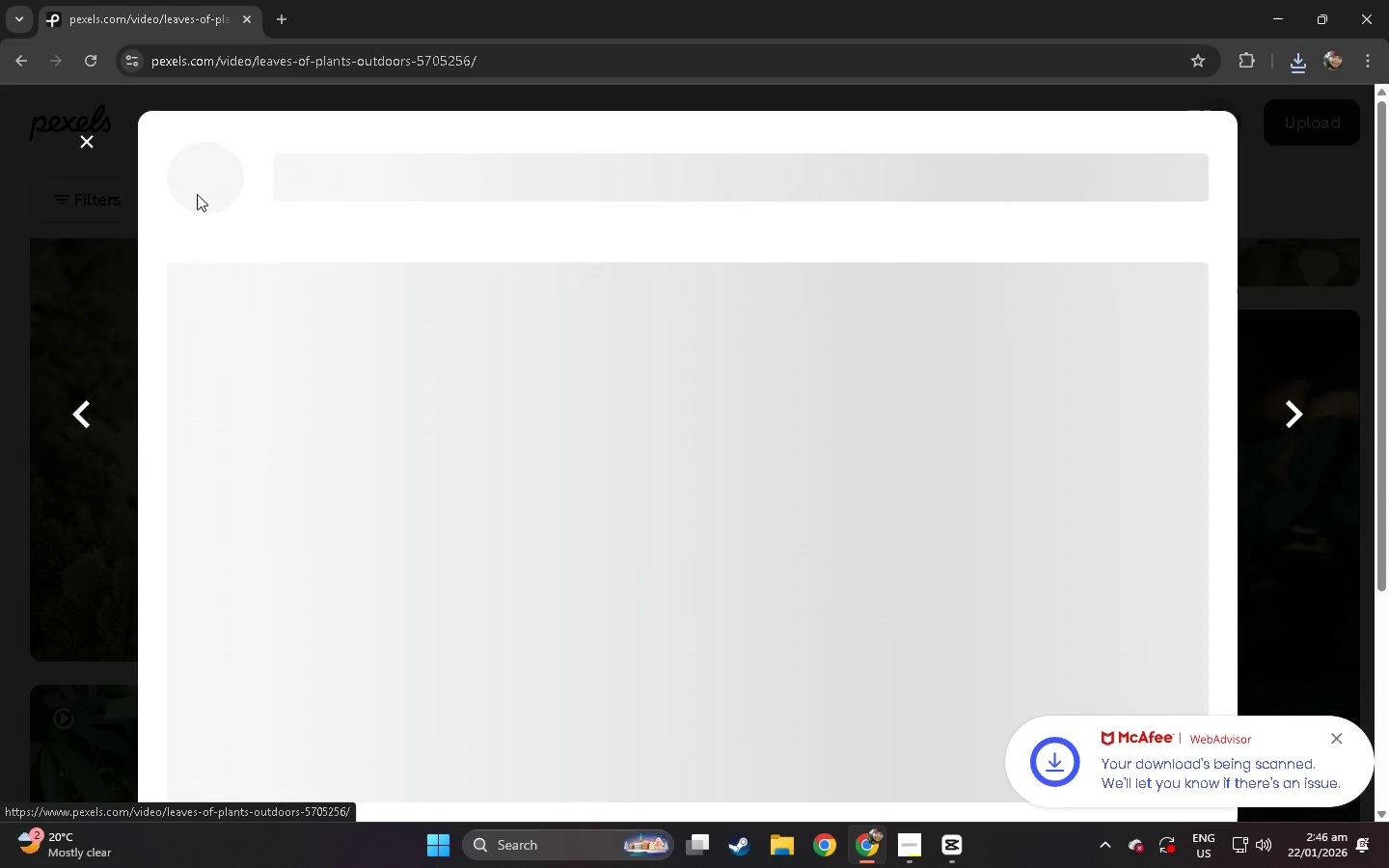 
left_click([57, 272])
 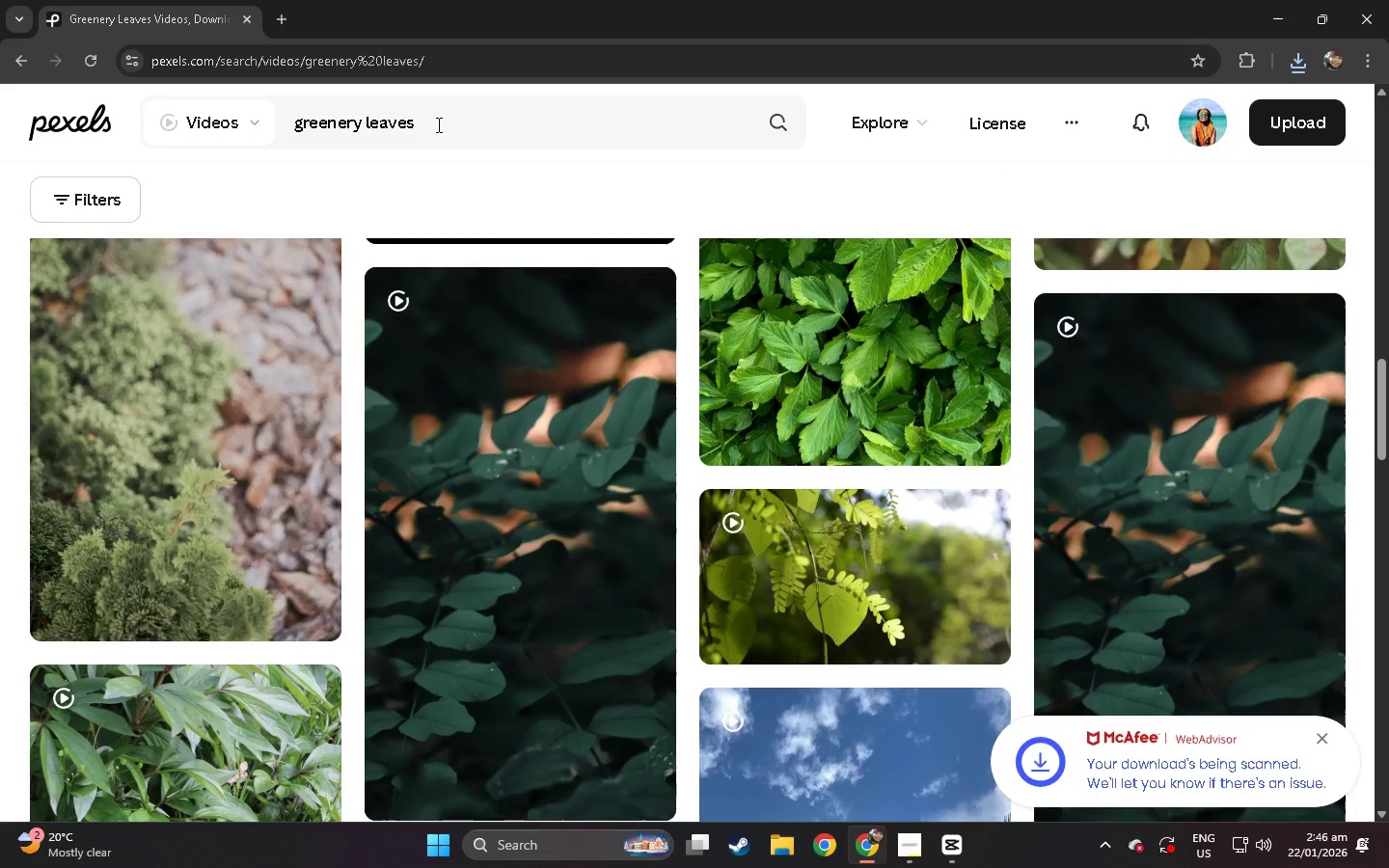 
left_click_drag(start_coordinate=[437, 124], to_coordinate=[286, 134])
 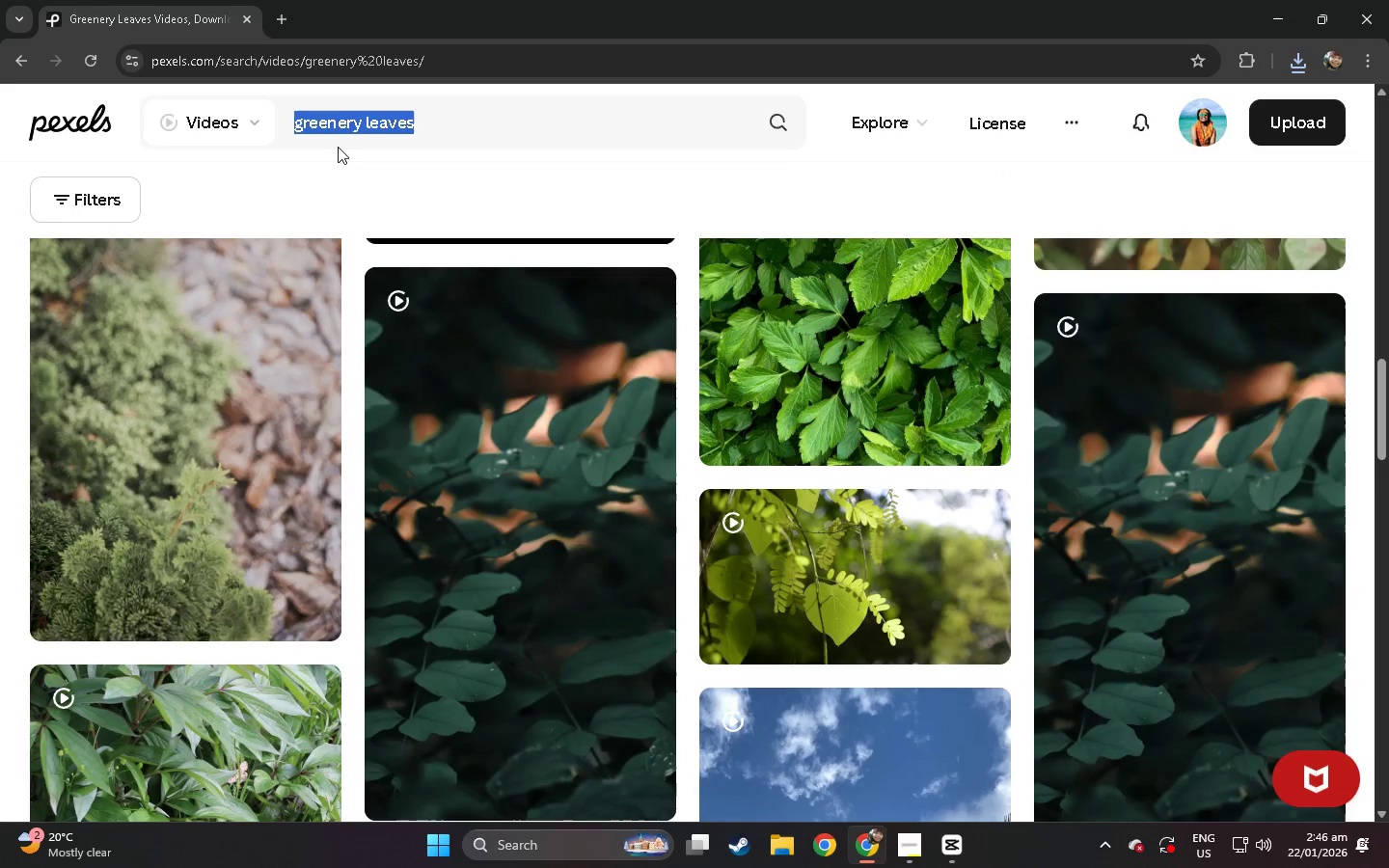 
type(leaves)
 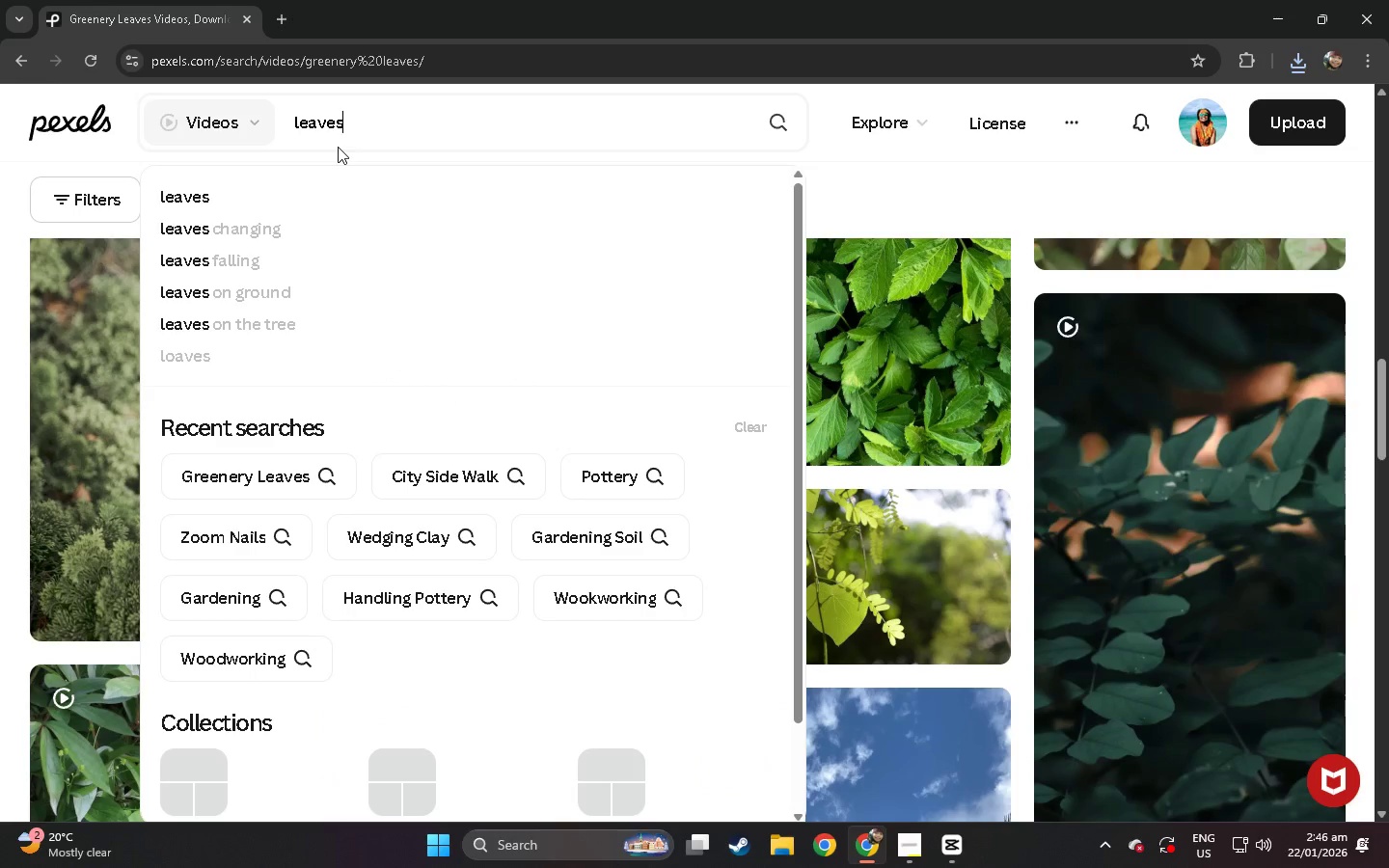 
key(Enter)
 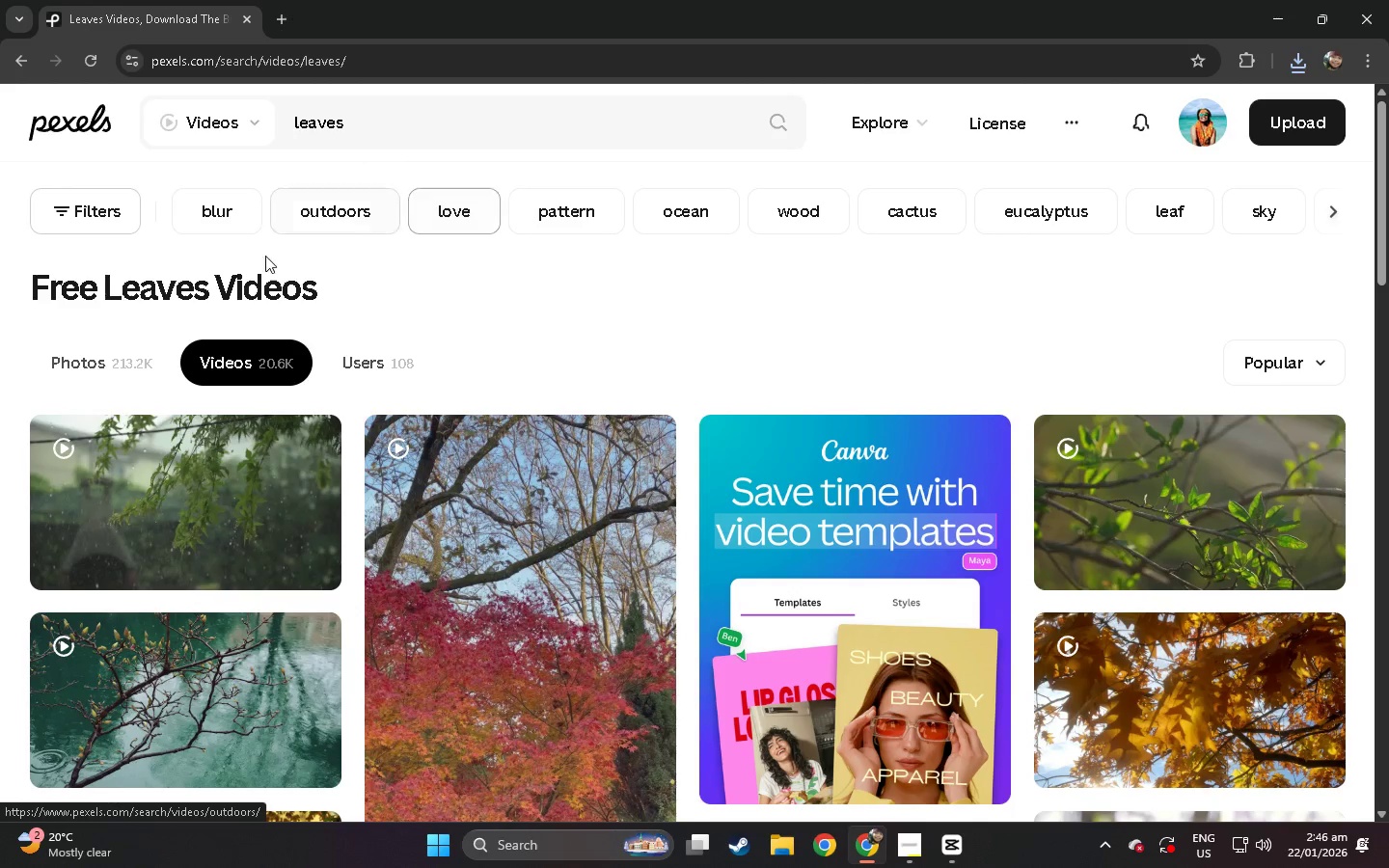 
left_click([305, 192])
 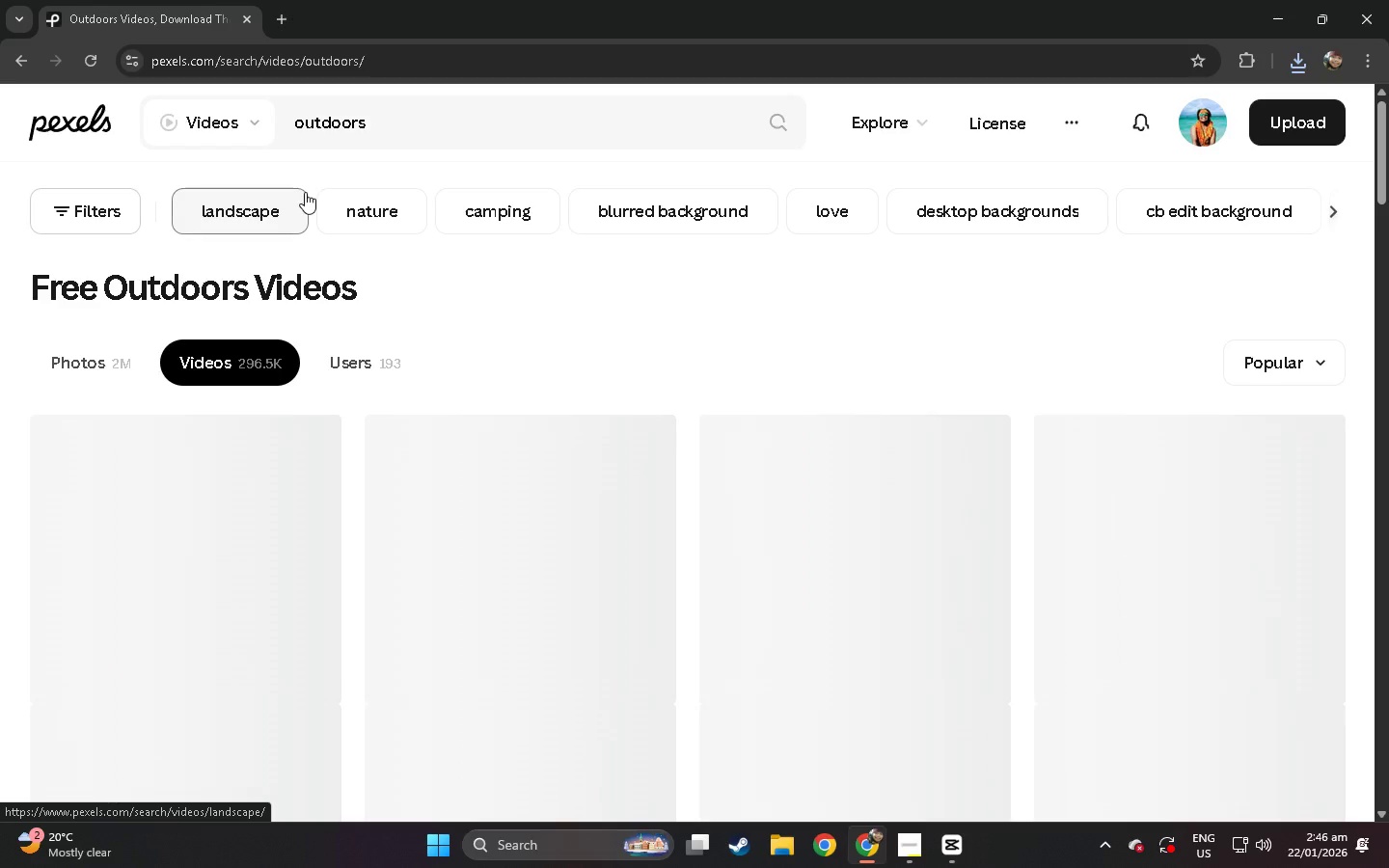 
left_click([2, 359])
 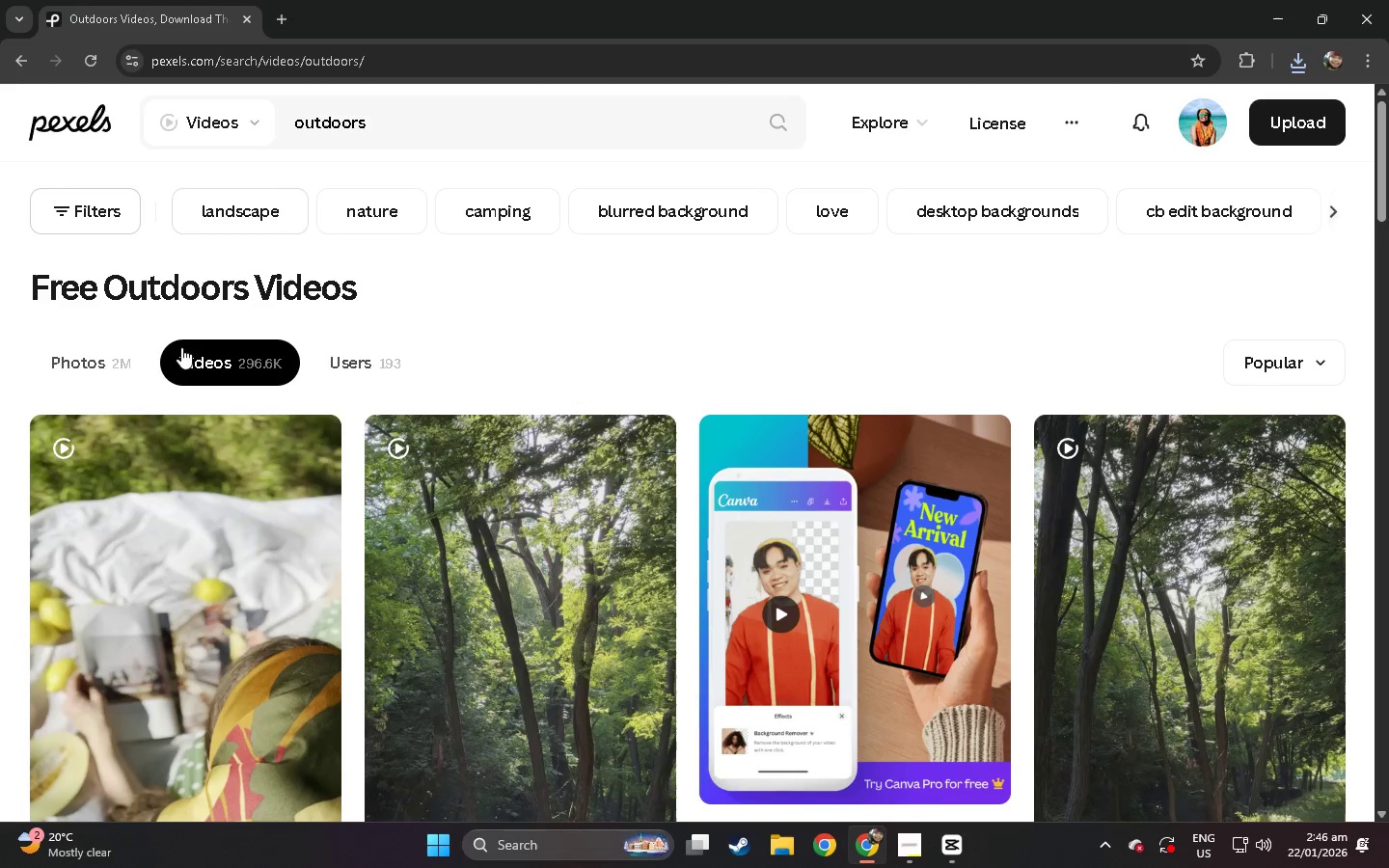 
left_click_drag(start_coordinate=[400, 129], to_coordinate=[272, 134])
 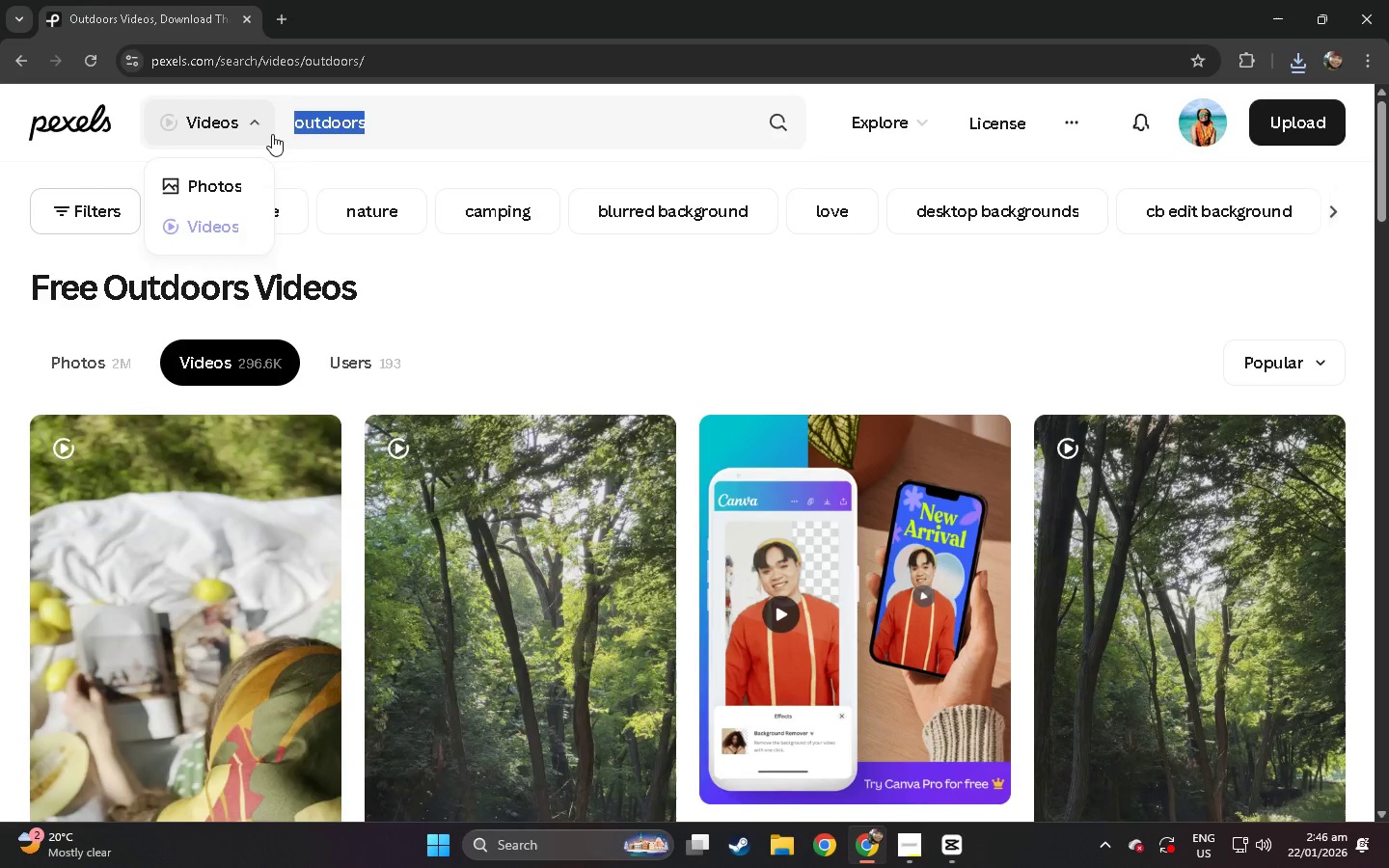 
type(leaves)
 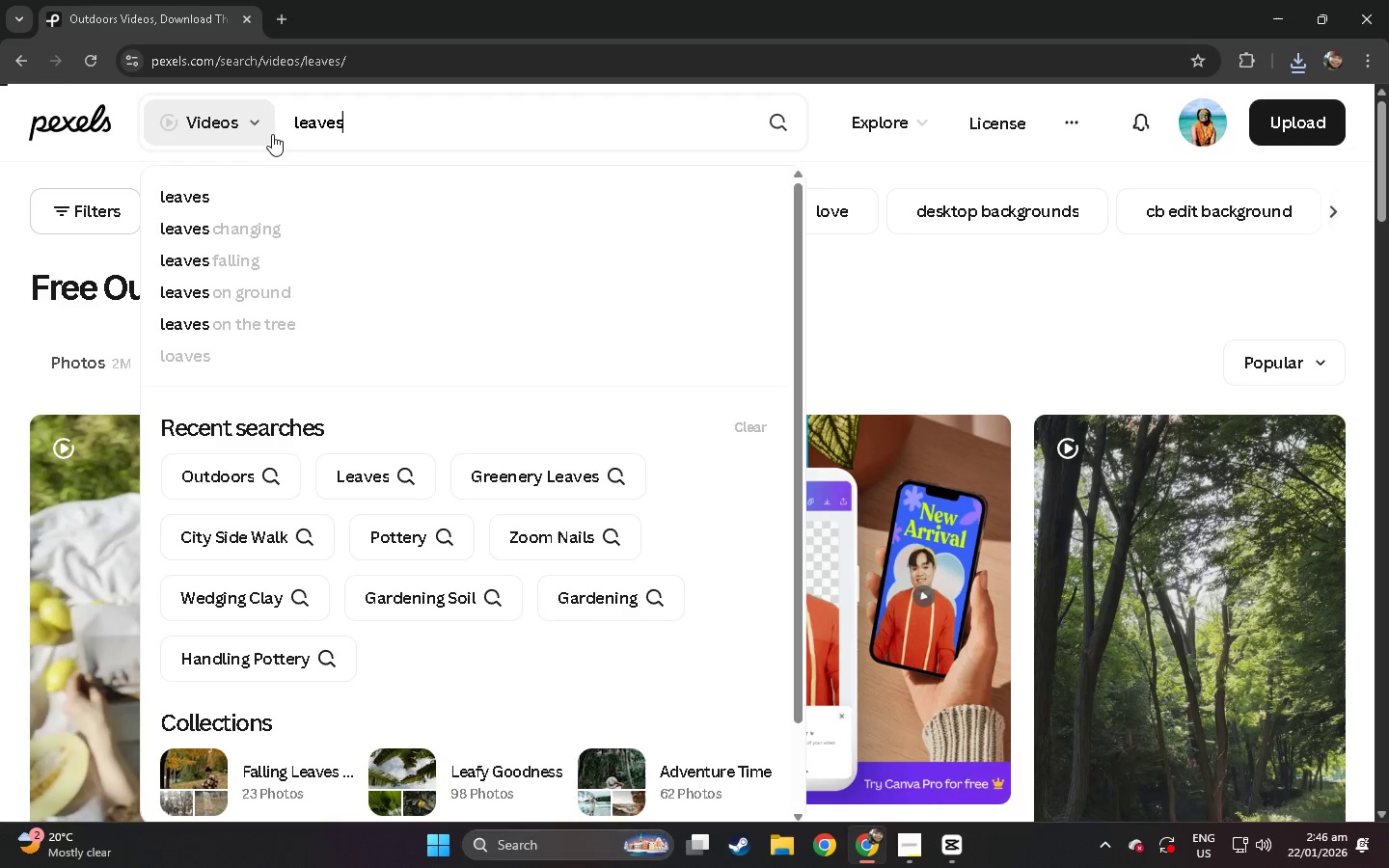 
key(Enter)
 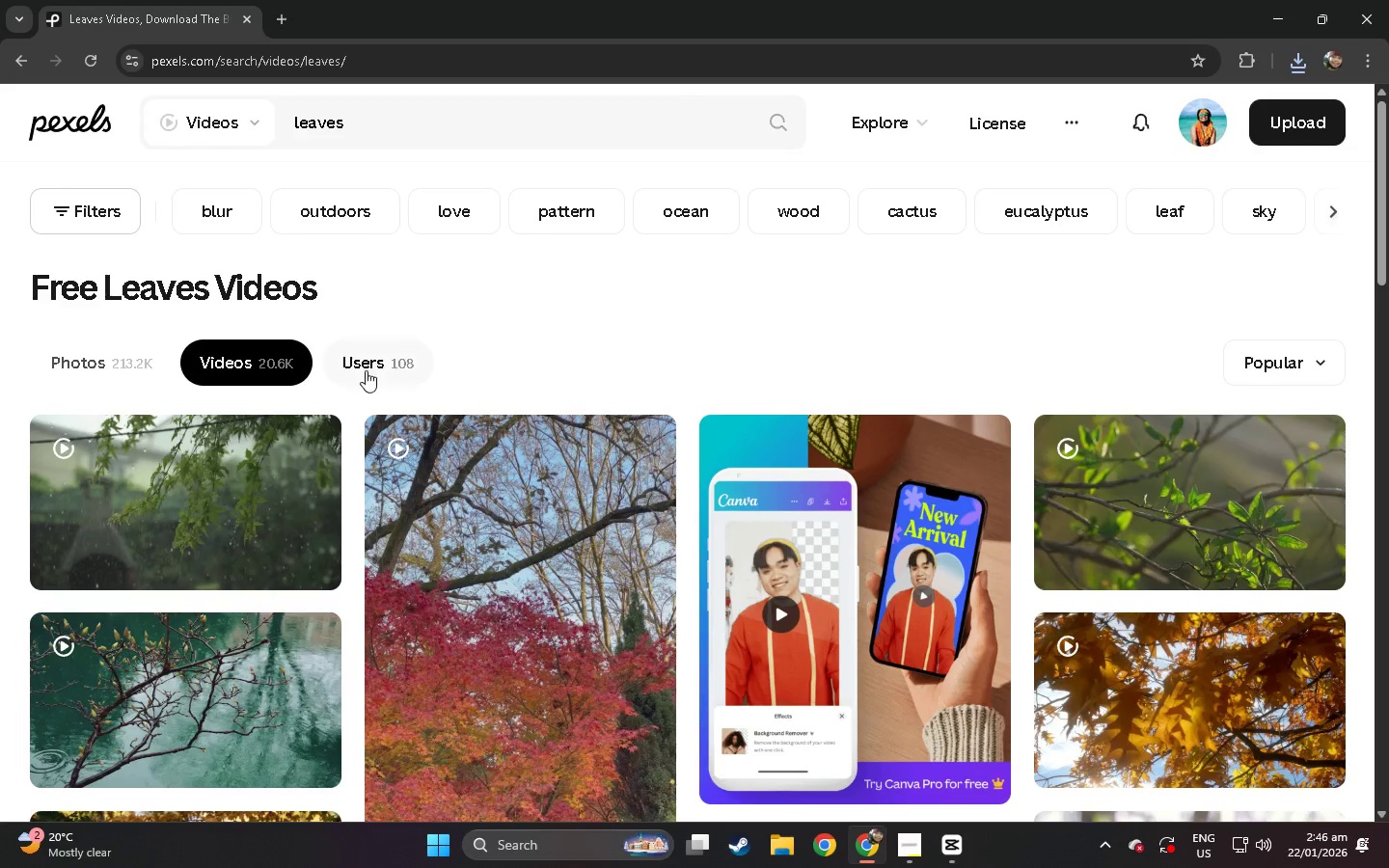 
scroll: coordinate [401, 358], scroll_direction: down, amount: 6.0
 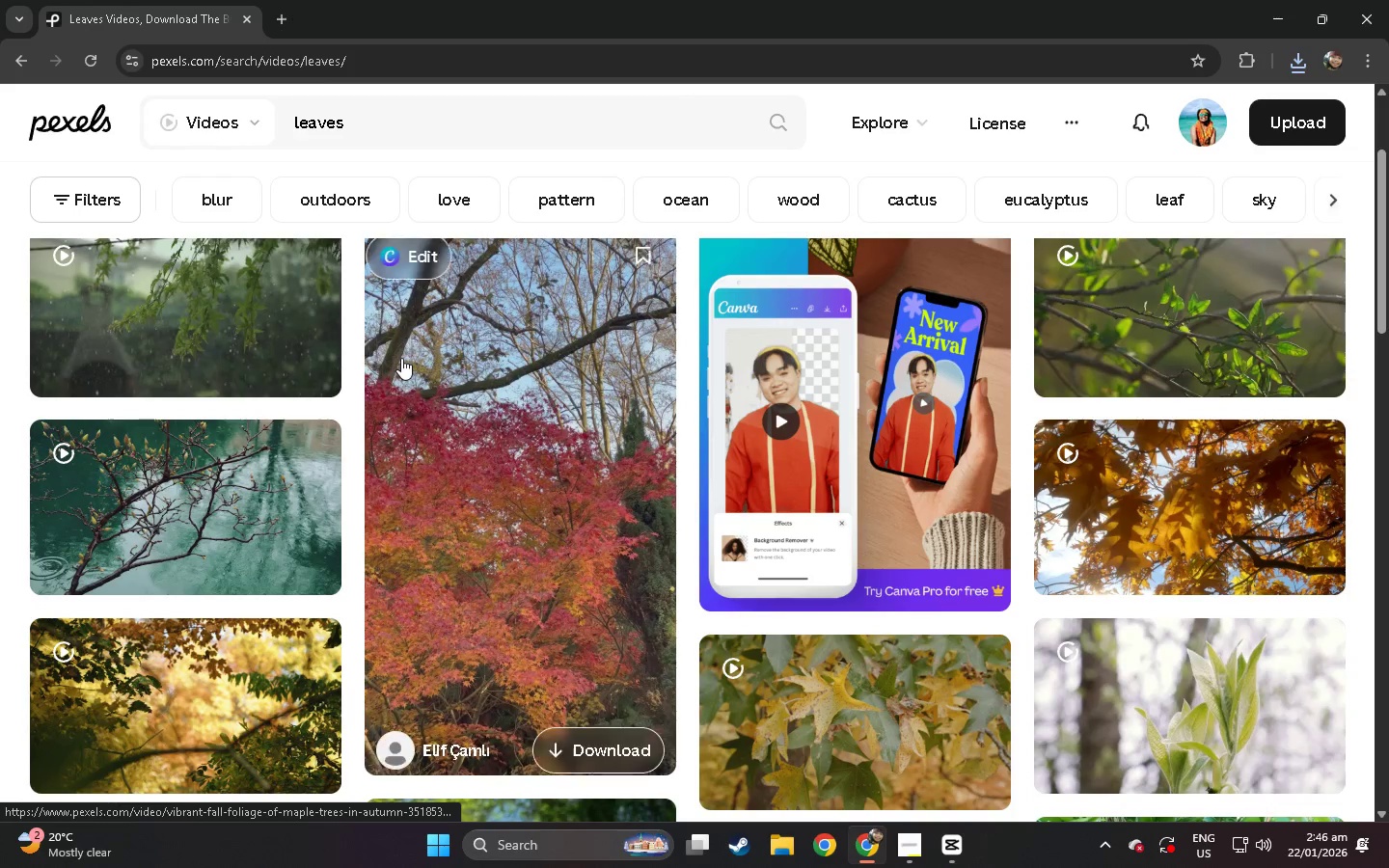 
scroll: coordinate [401, 356], scroll_direction: up, amount: 1.0
 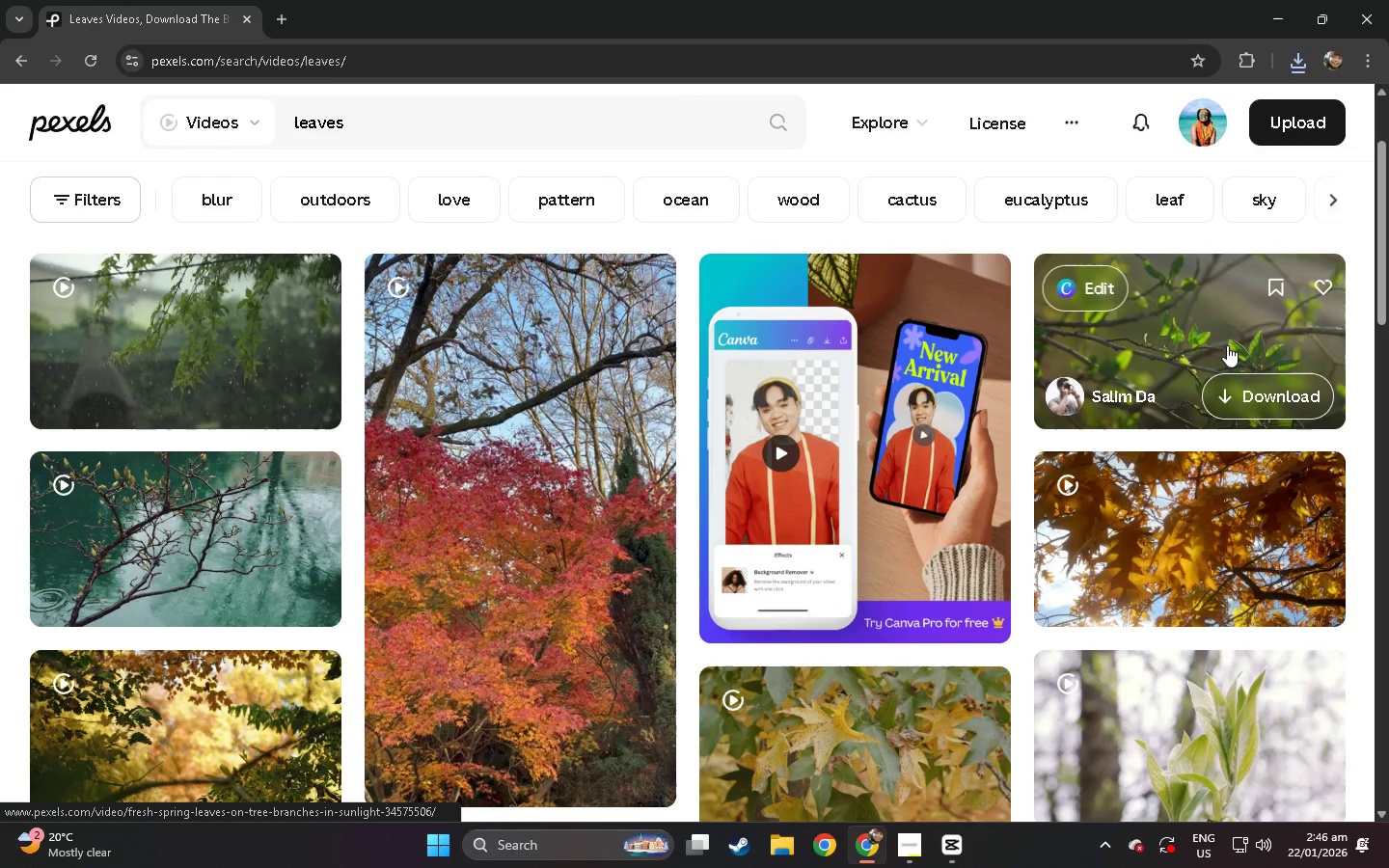 
left_click([1223, 337])
 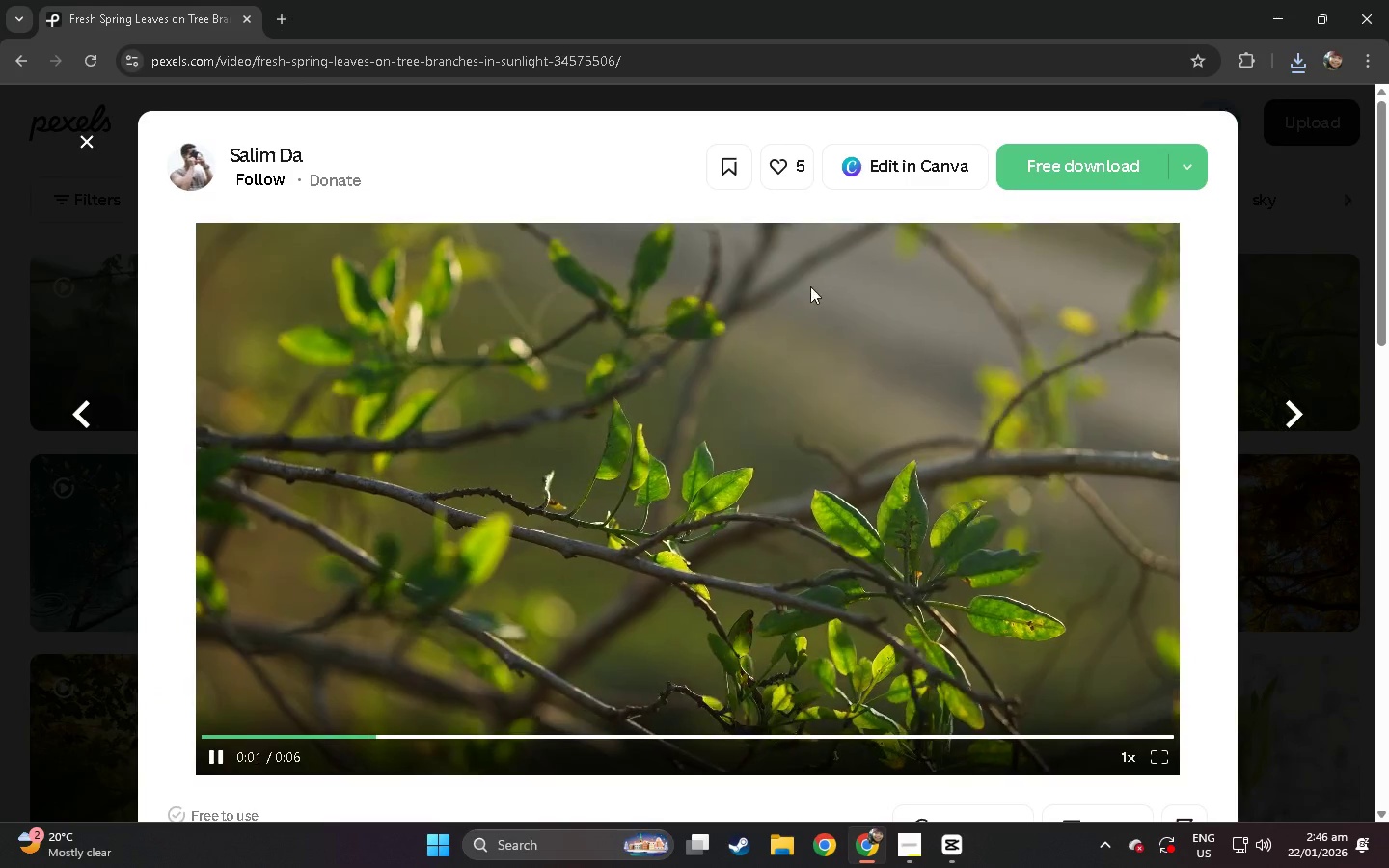 
left_click([1095, 163])
 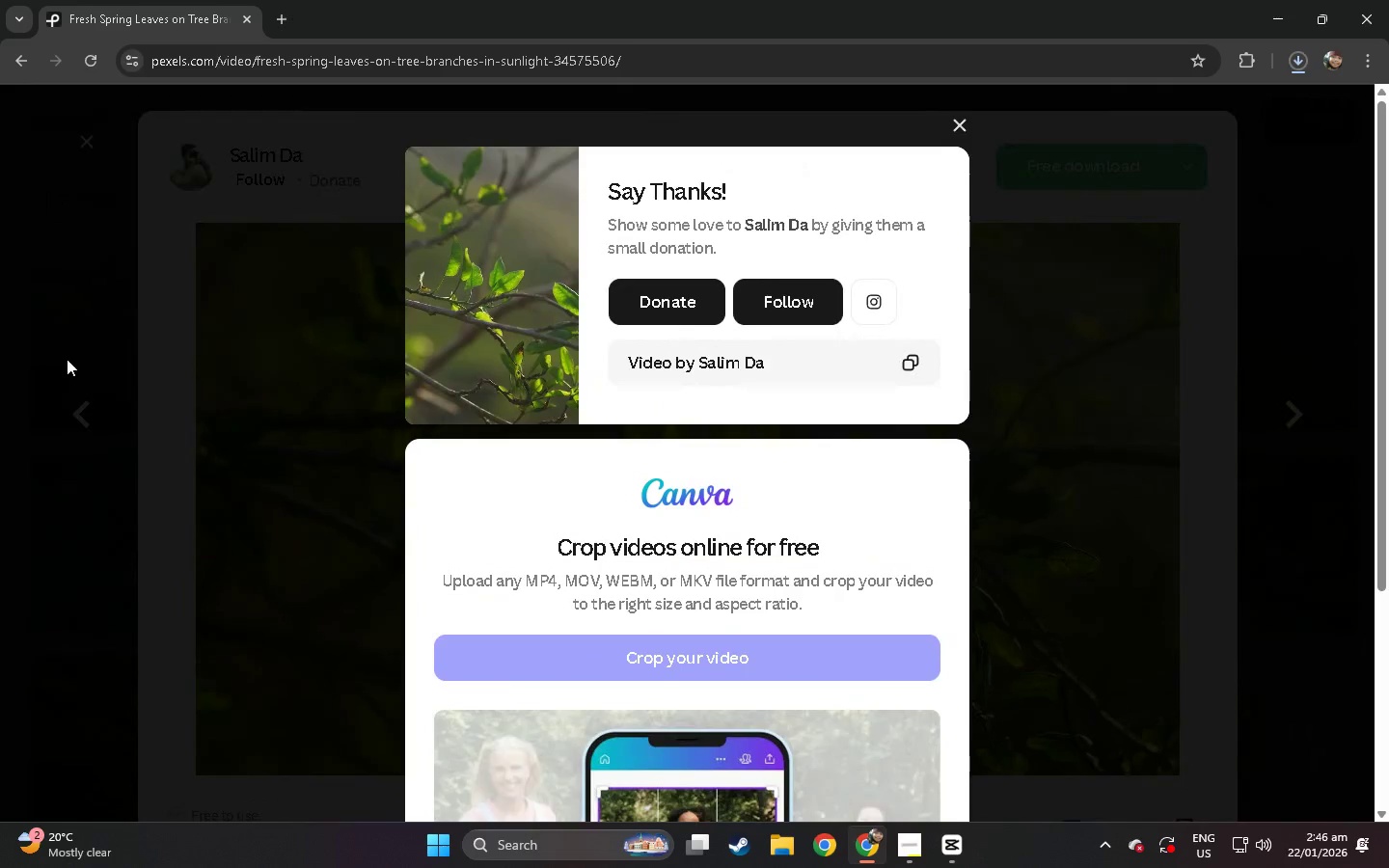 
left_click([0, 342])
 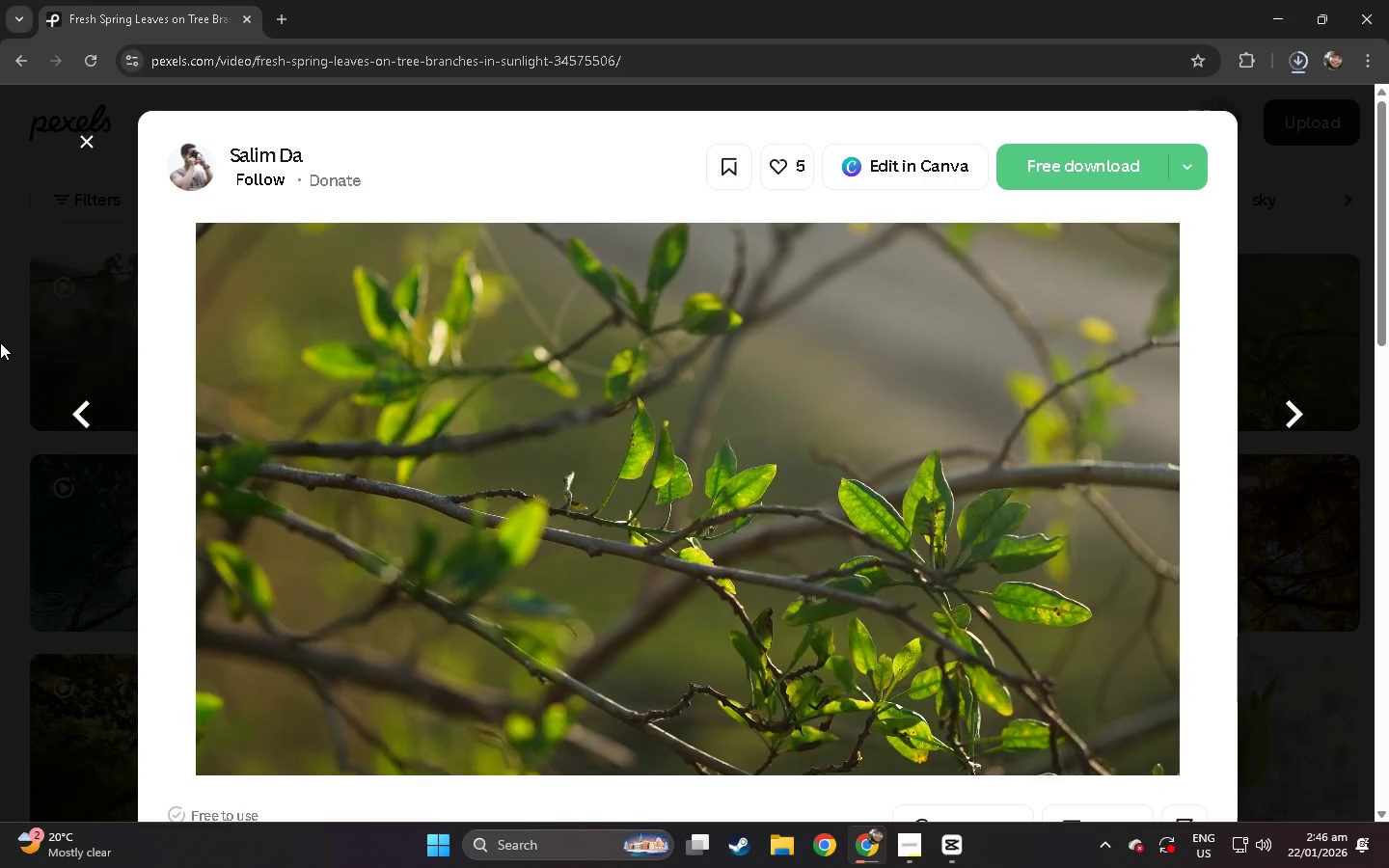 
left_click([0, 342])
 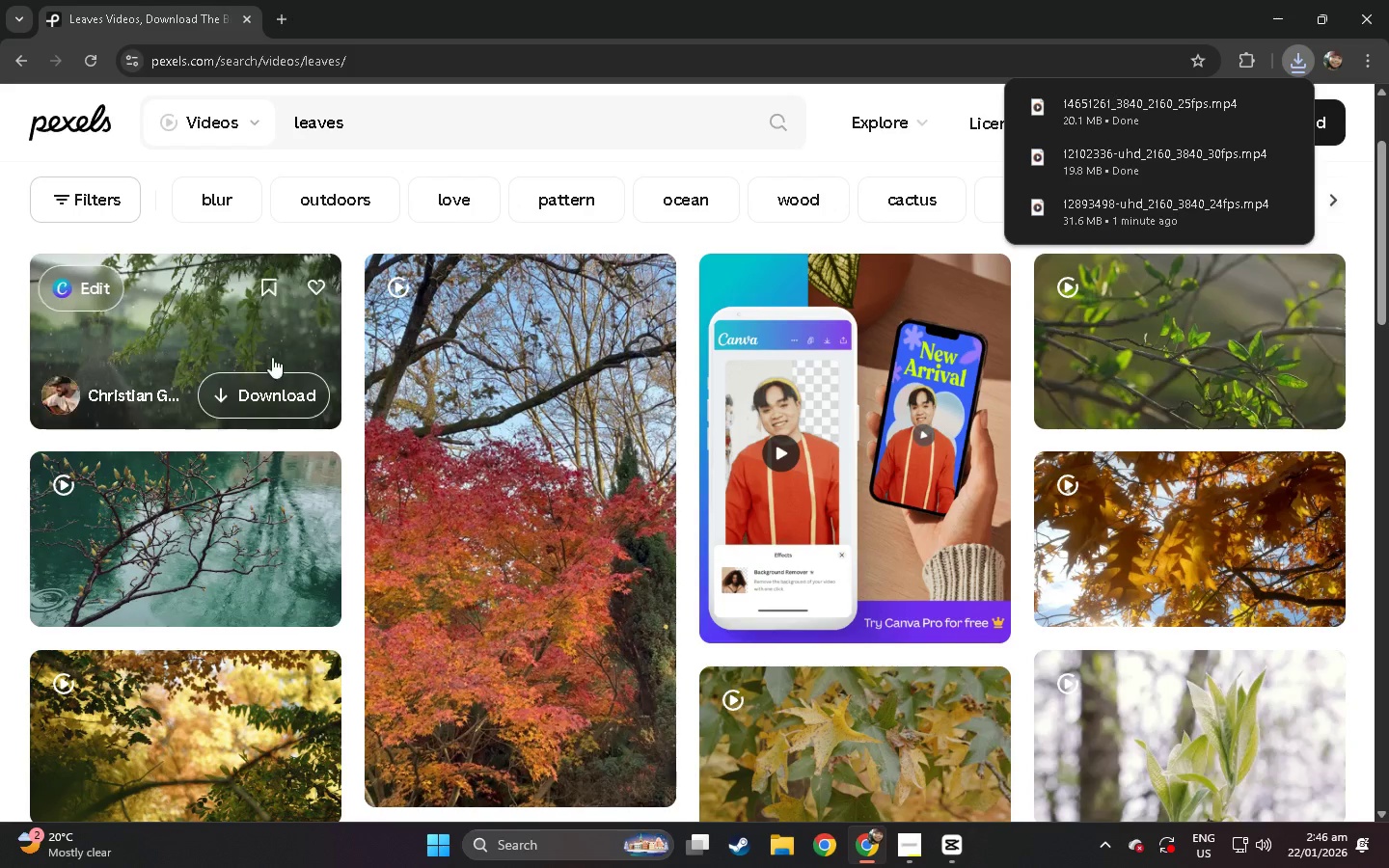 
scroll: coordinate [361, 356], scroll_direction: down, amount: 5.0
 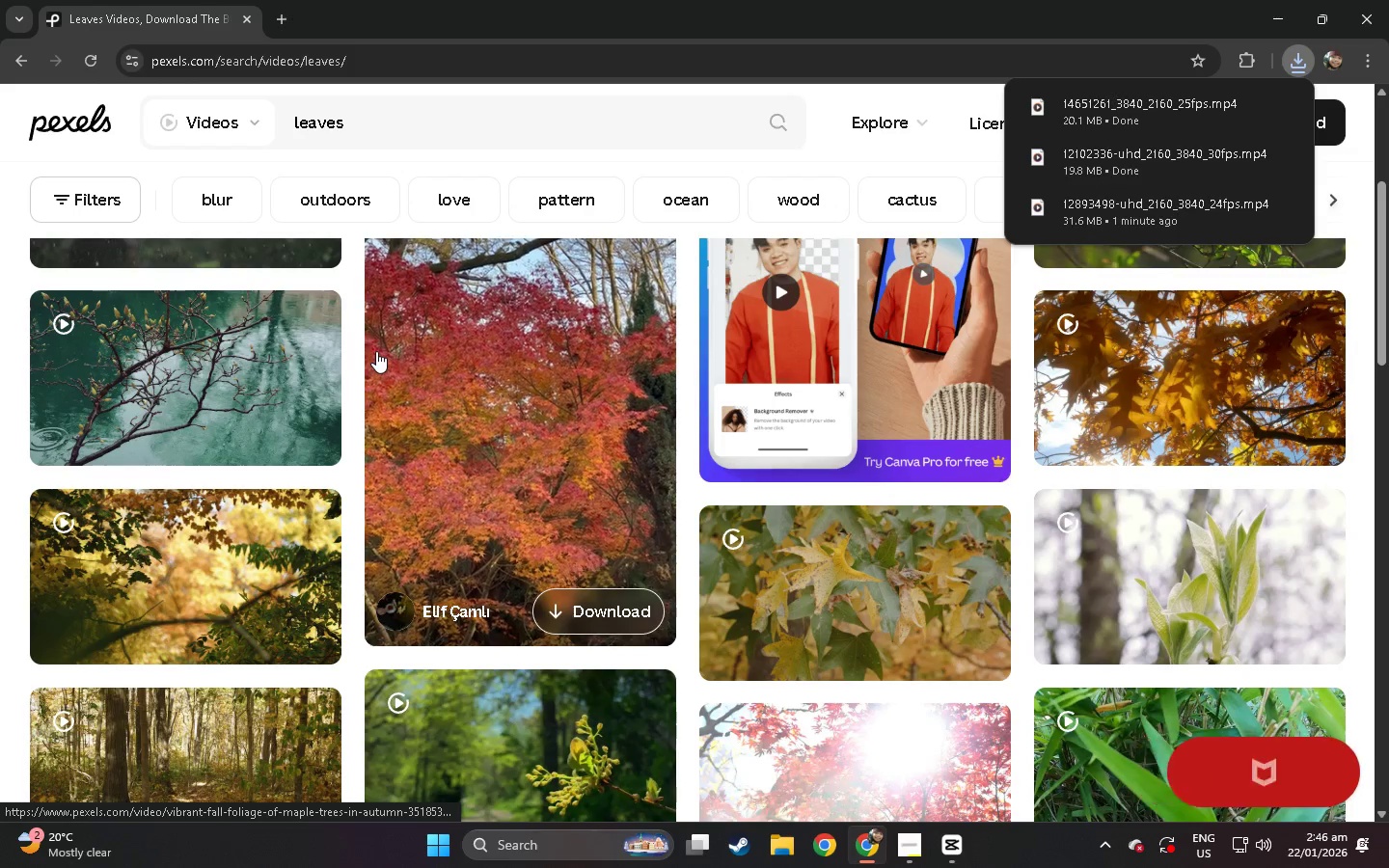 
left_click_drag(start_coordinate=[389, 121], to_coordinate=[227, 124])
 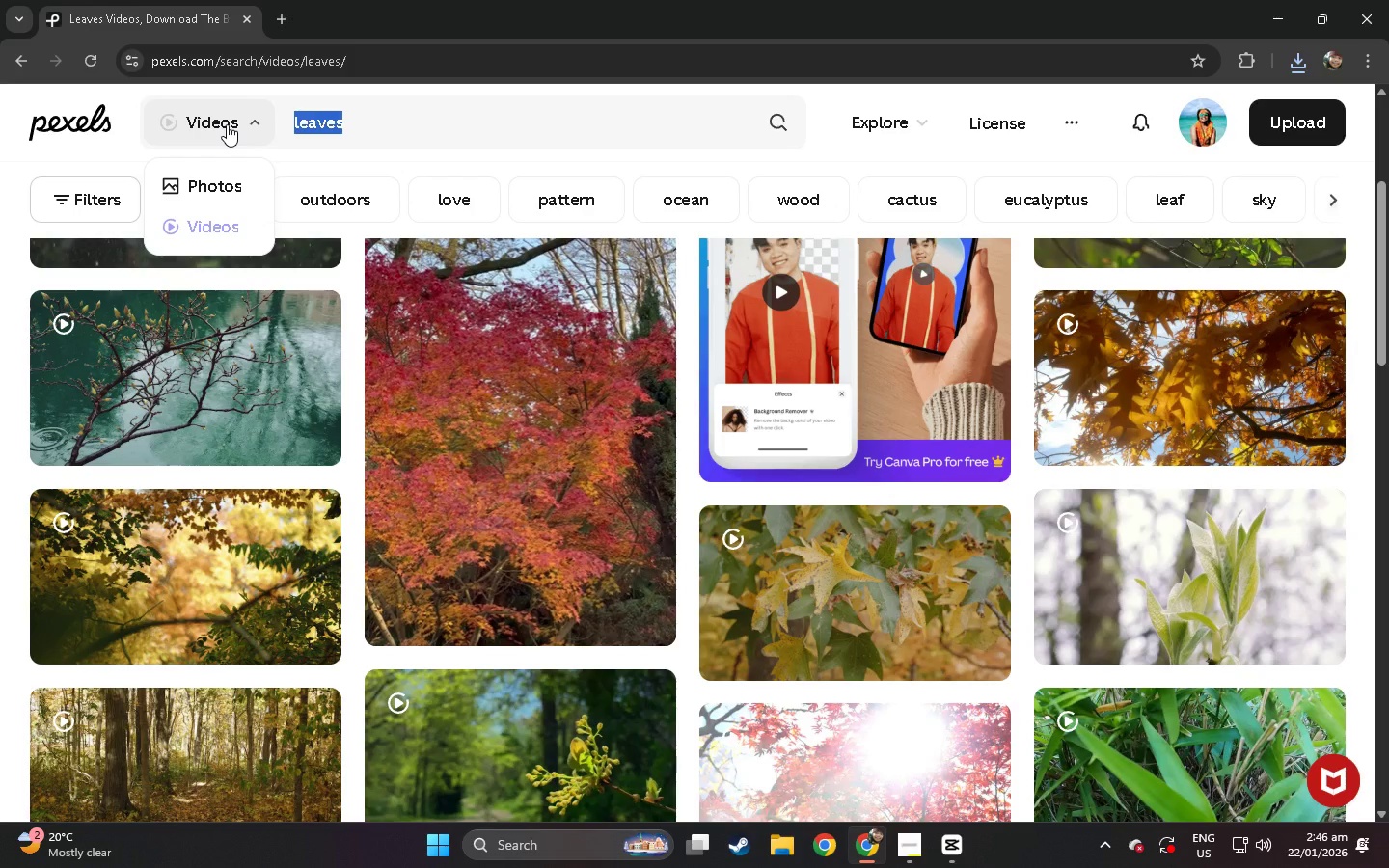 
type(urban nature a)
key(Backspace)
type(woid)
key(Backspace)
key(Backspace)
type(de syo)
key(Backspace)
key(Backspace)
type(hots)
 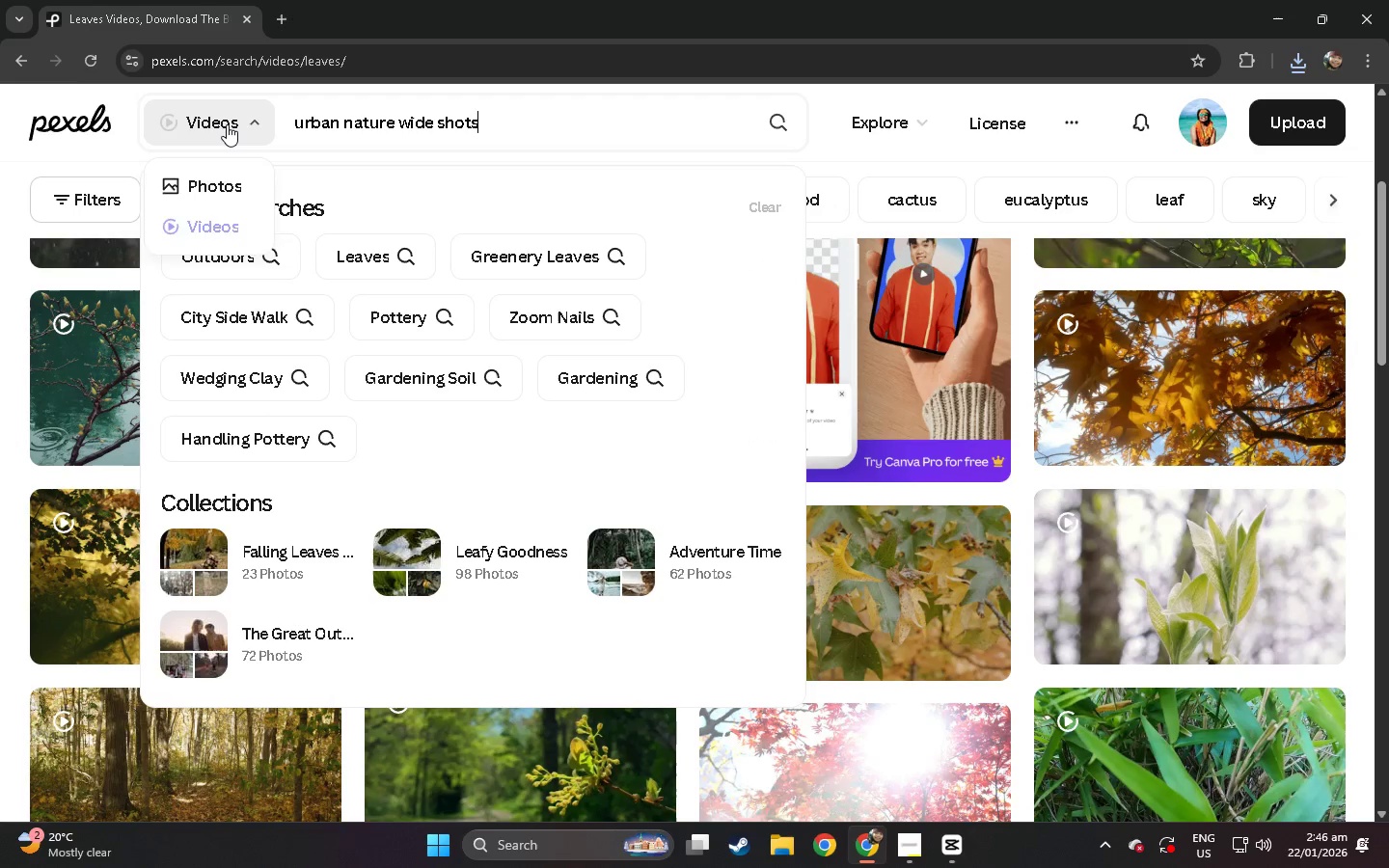 
key(Enter)
 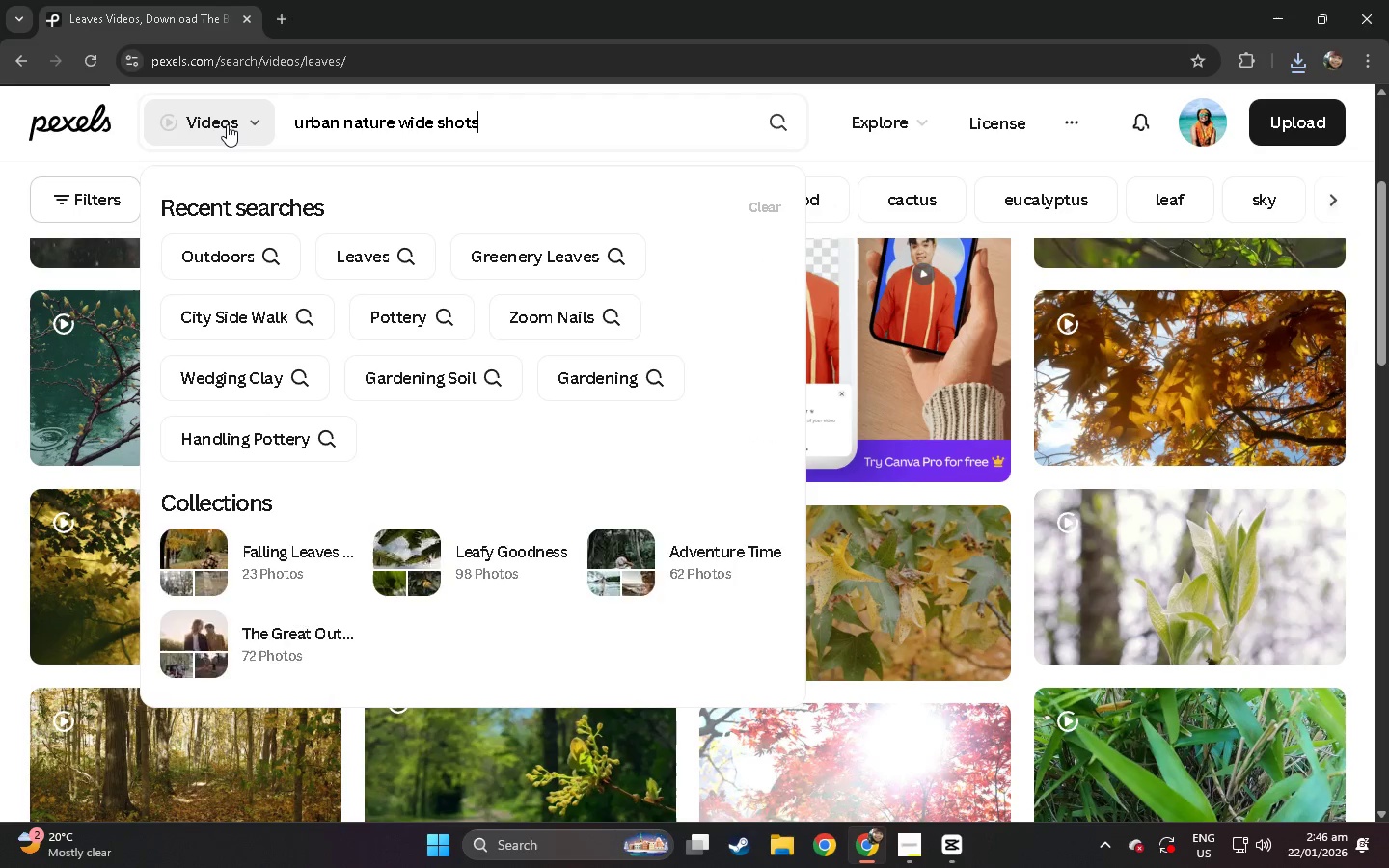 
key(Alt+AltLeft)
 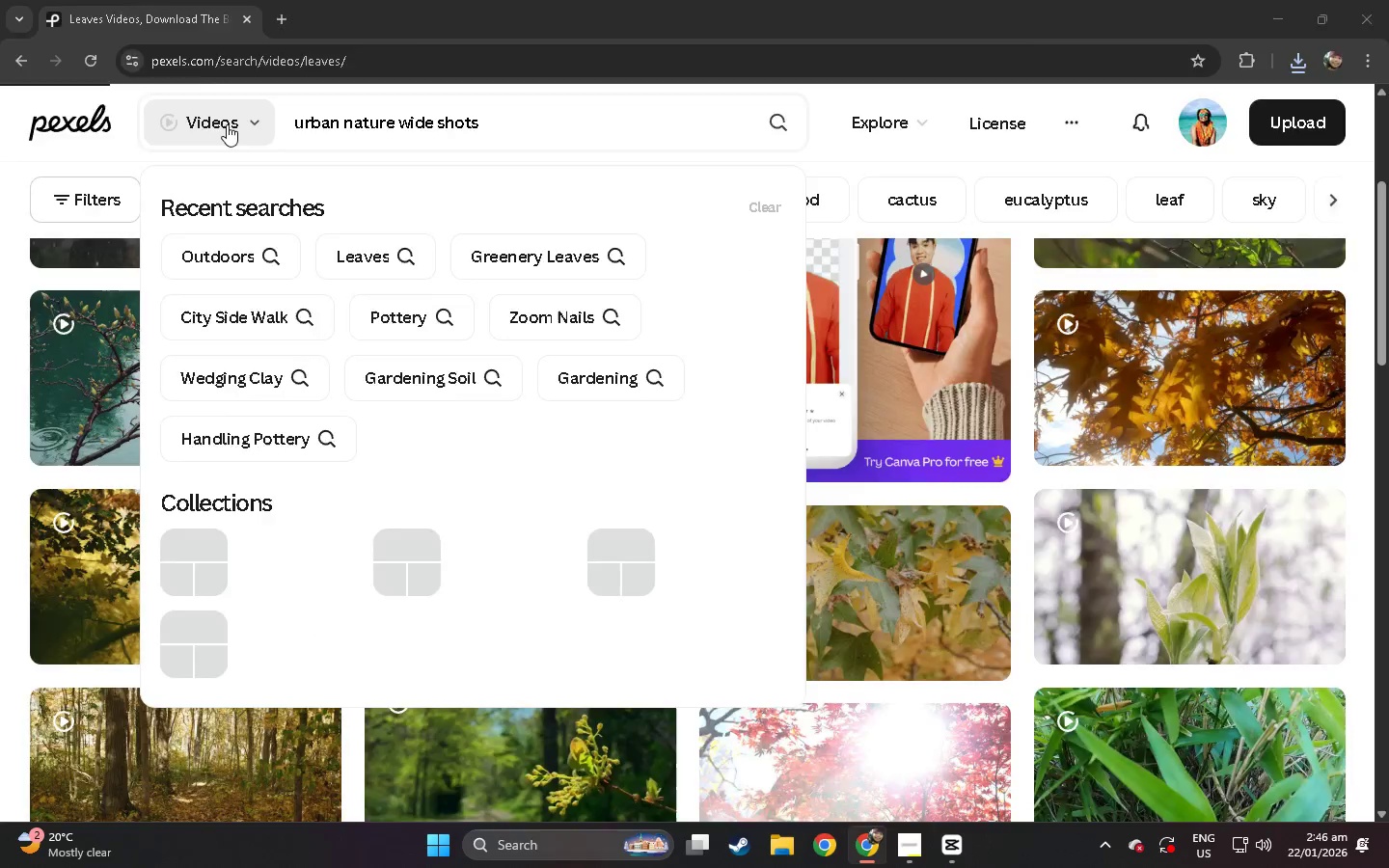 
key(Alt+Tab)
 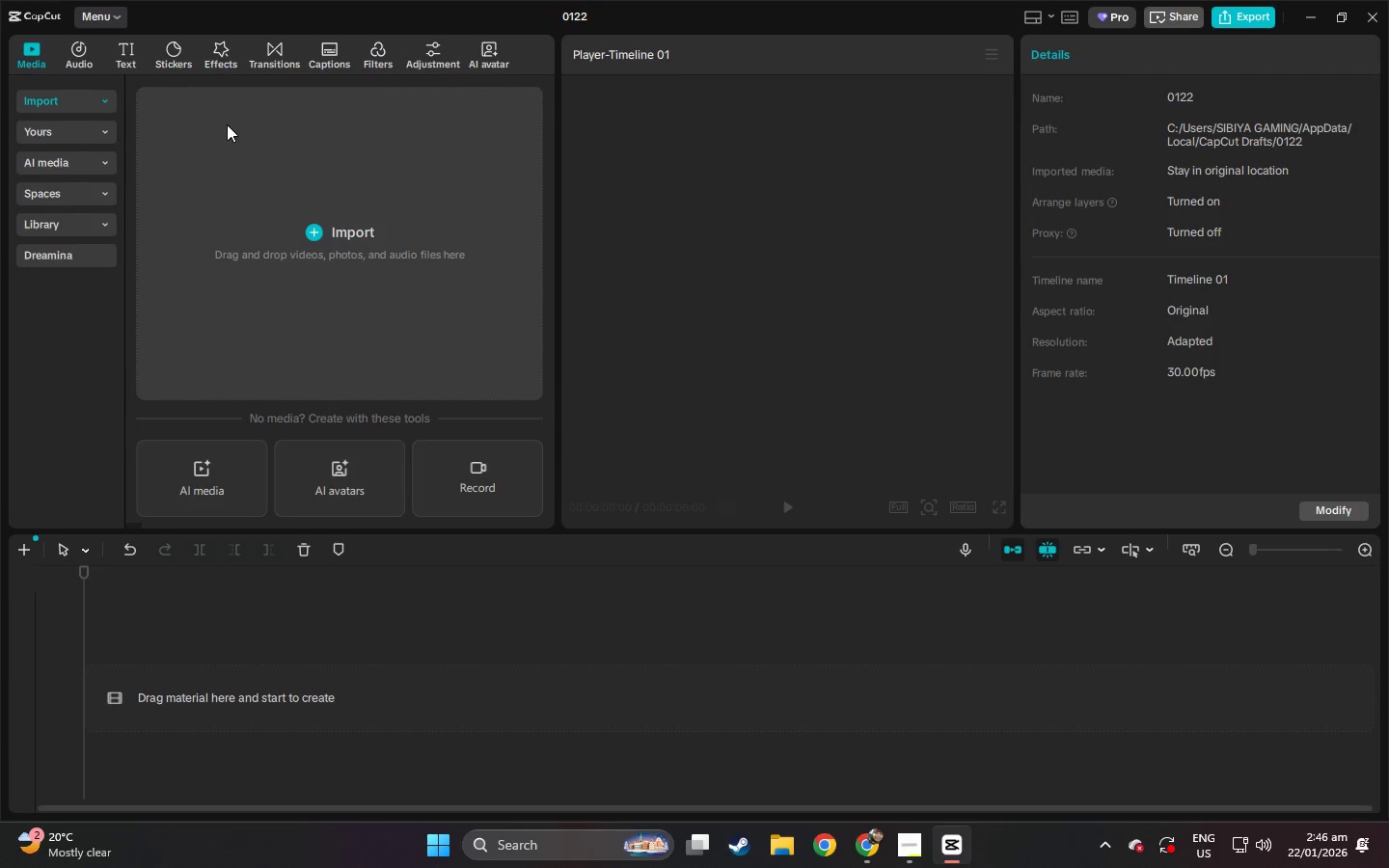 
key(Alt+Tab)
 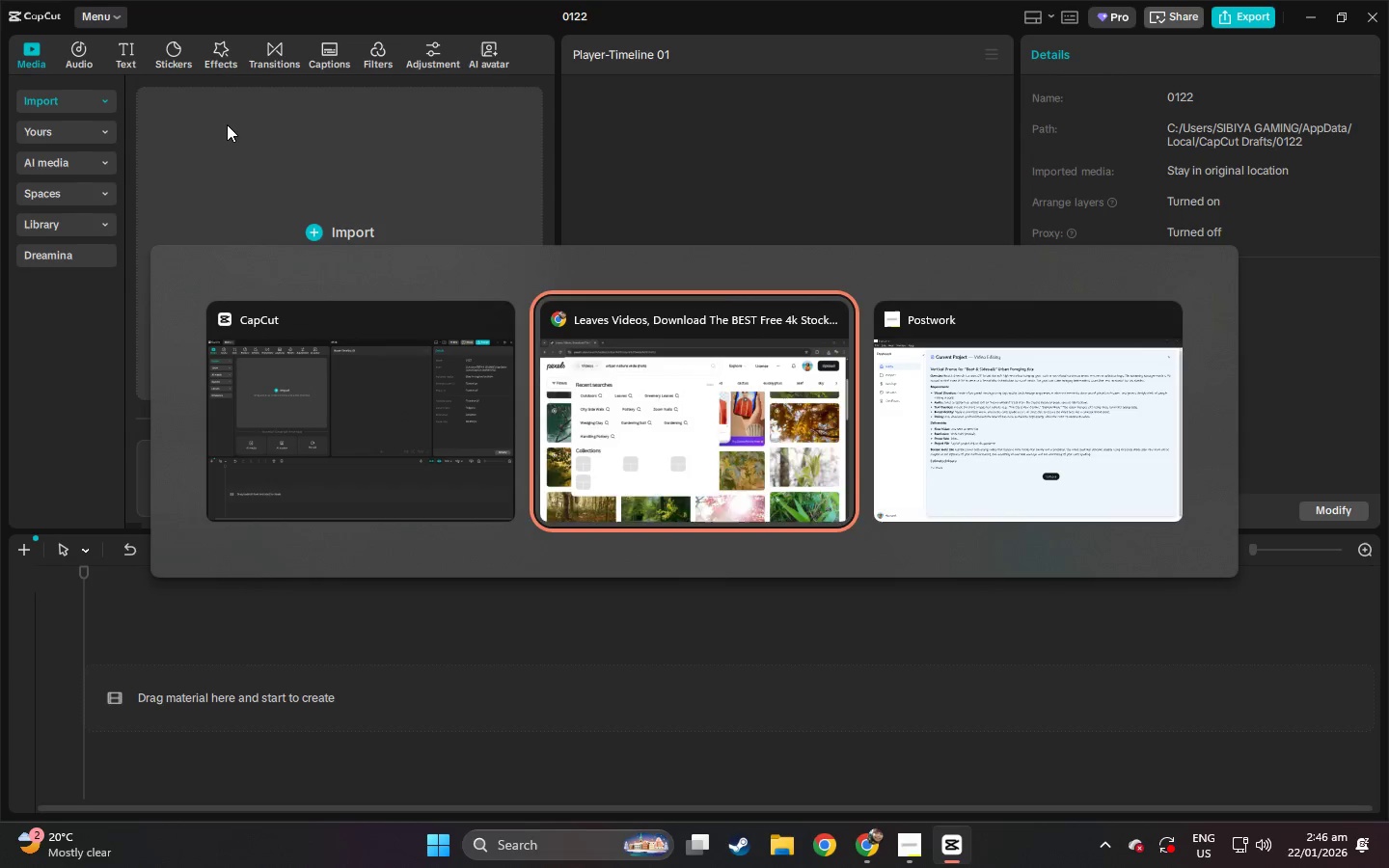 
key(Alt+Tab)